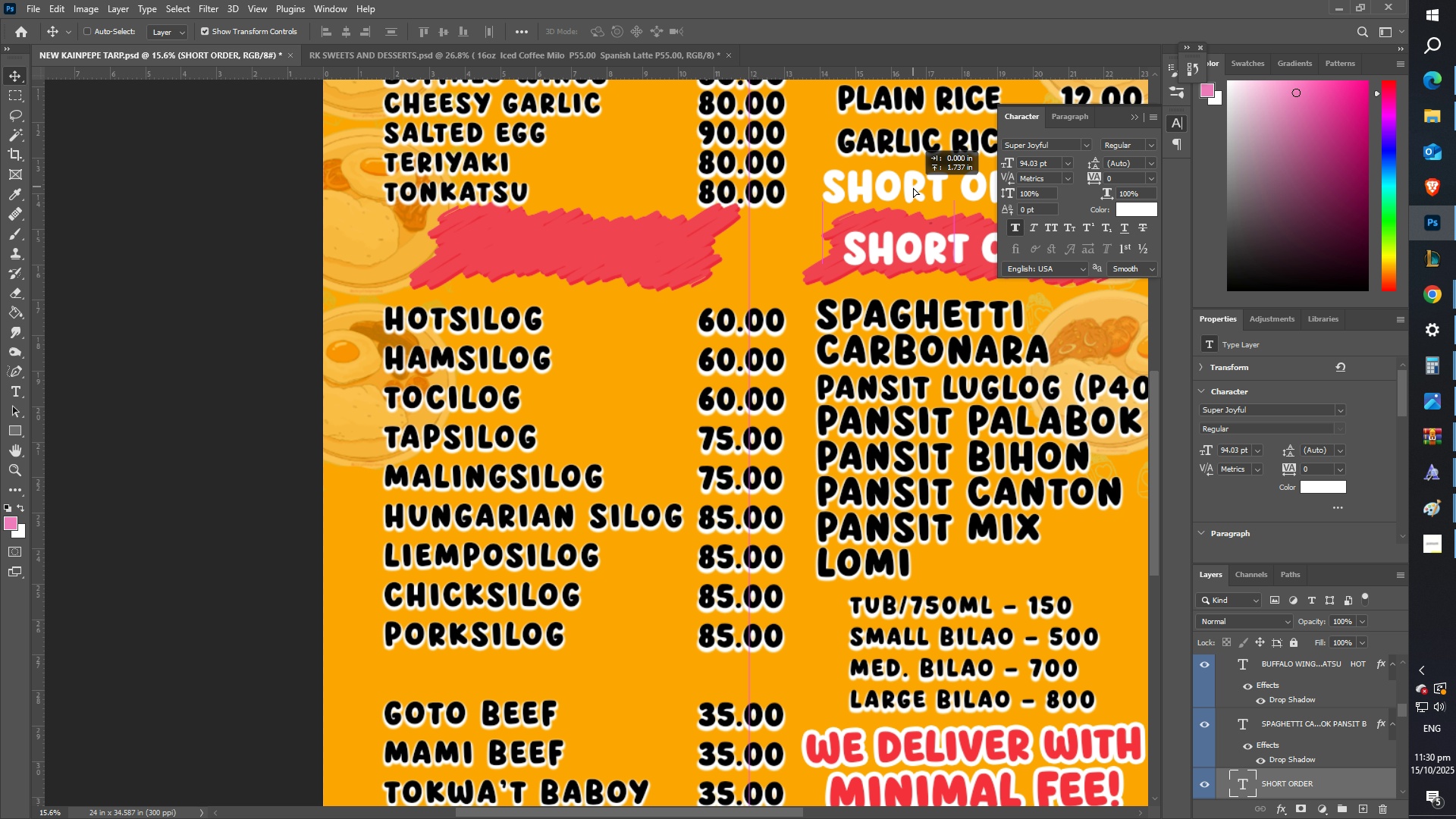 
key(Shift+ShiftLeft)
 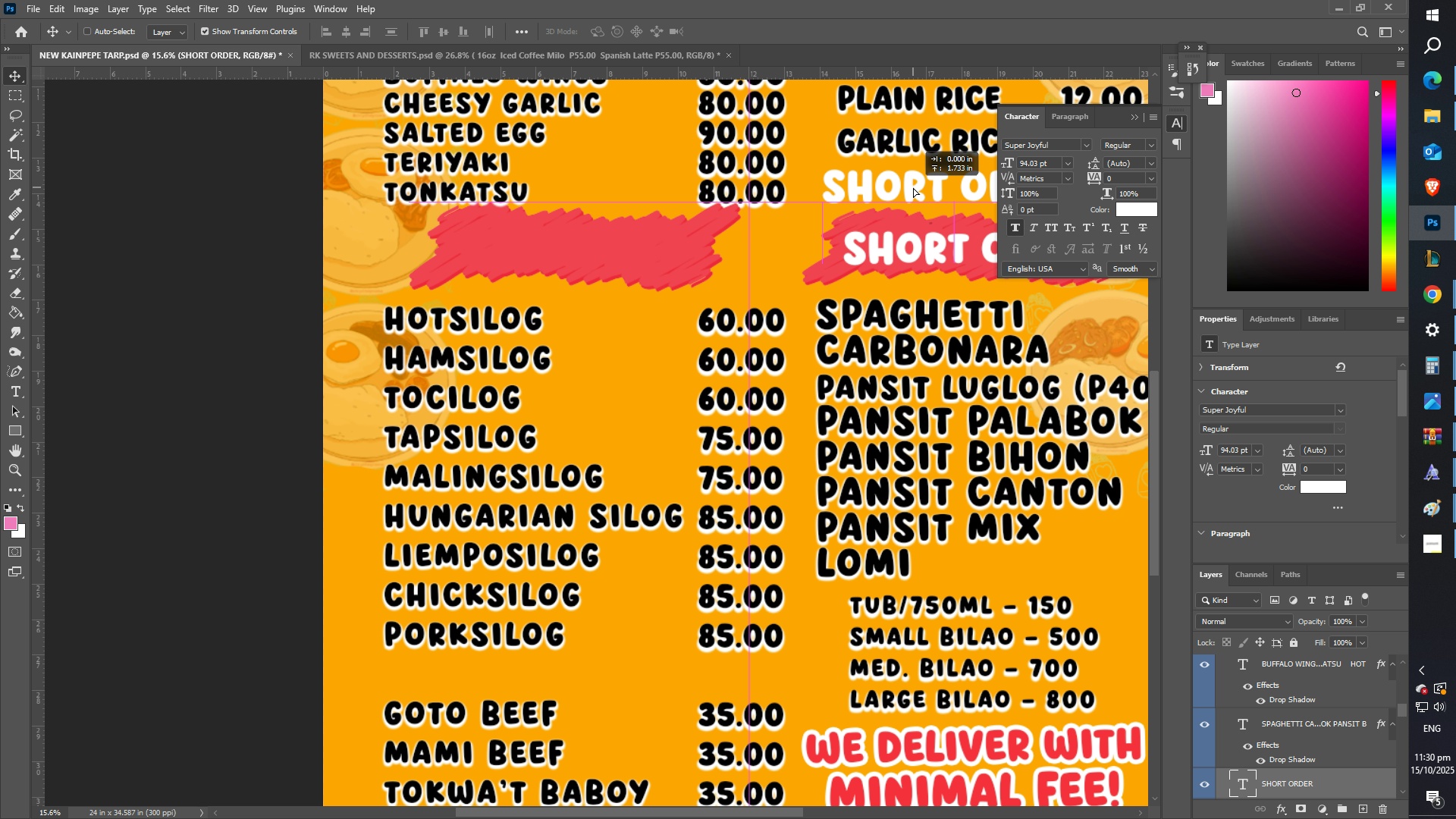 
key(Shift+ShiftLeft)
 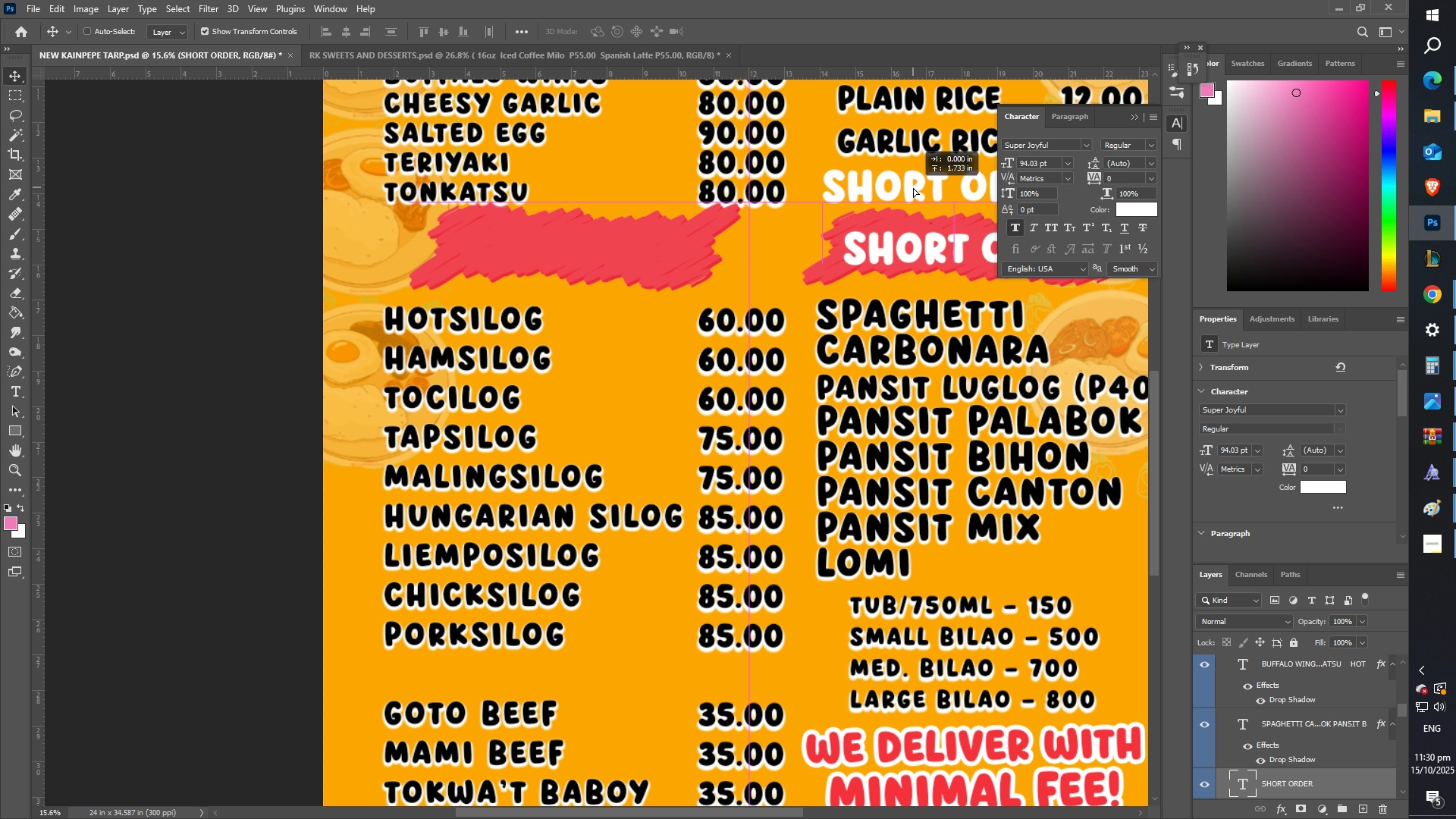 
key(Shift+ShiftLeft)
 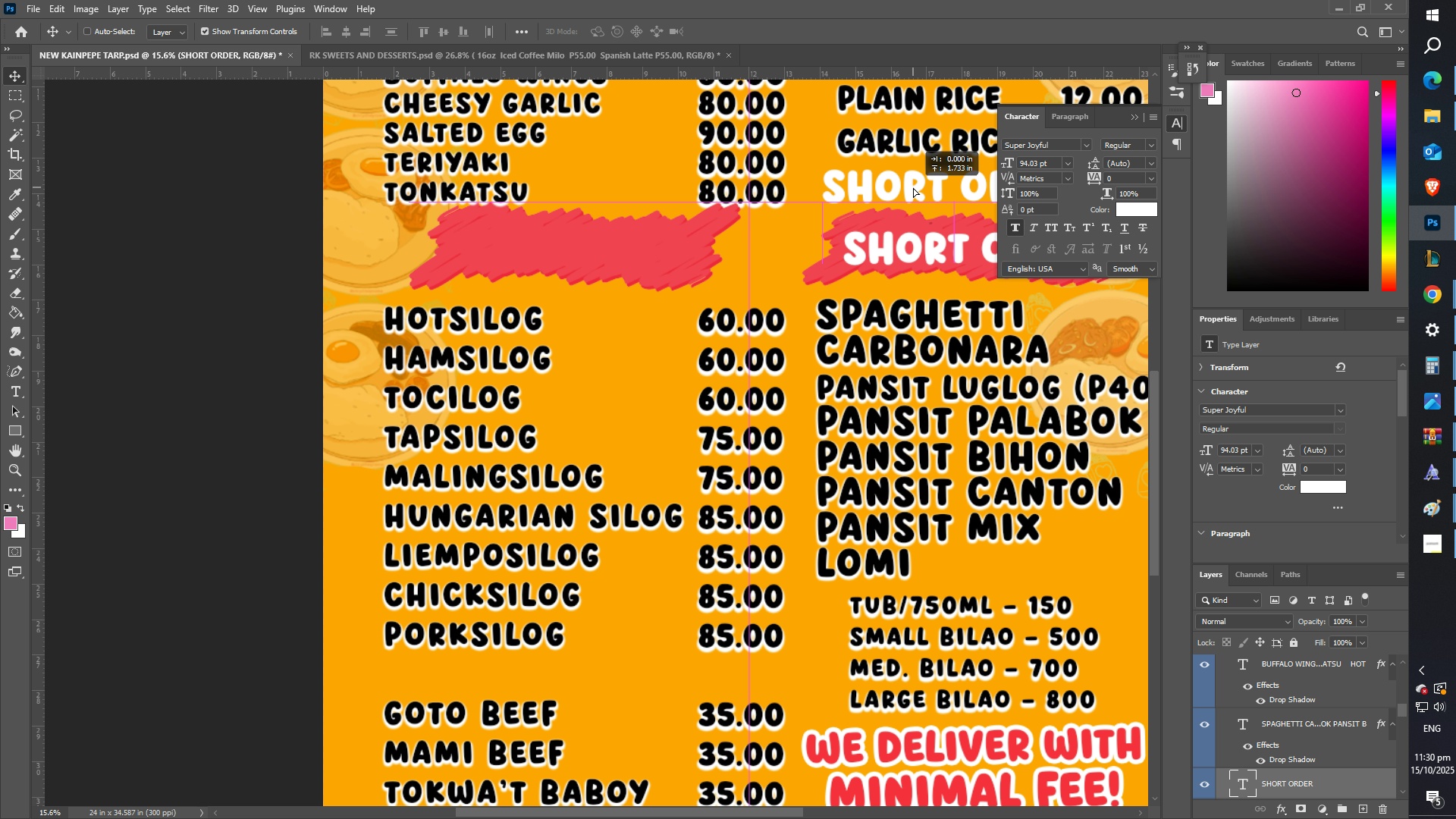 
key(Shift+ShiftLeft)
 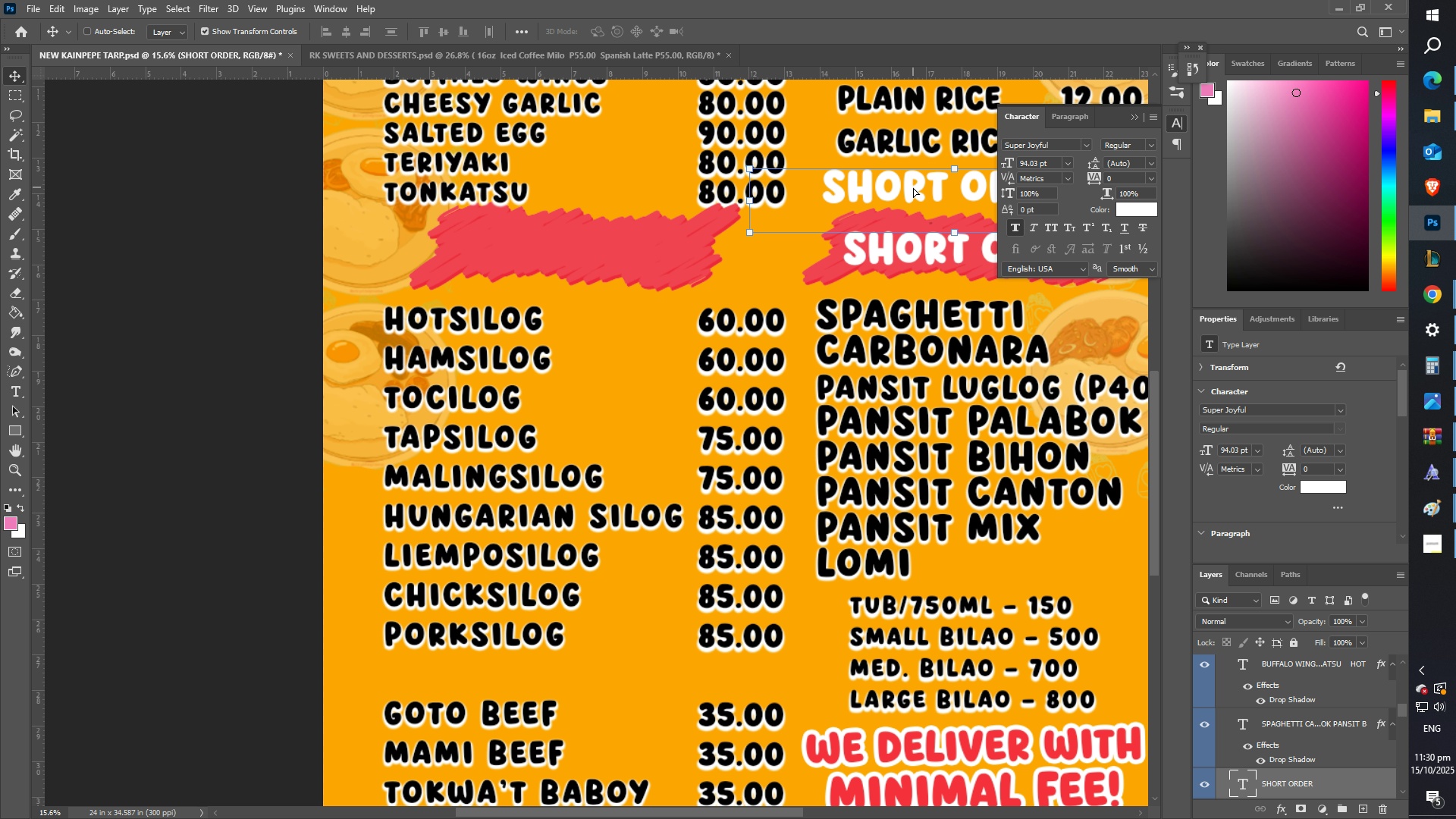 
key(Shift+ShiftLeft)
 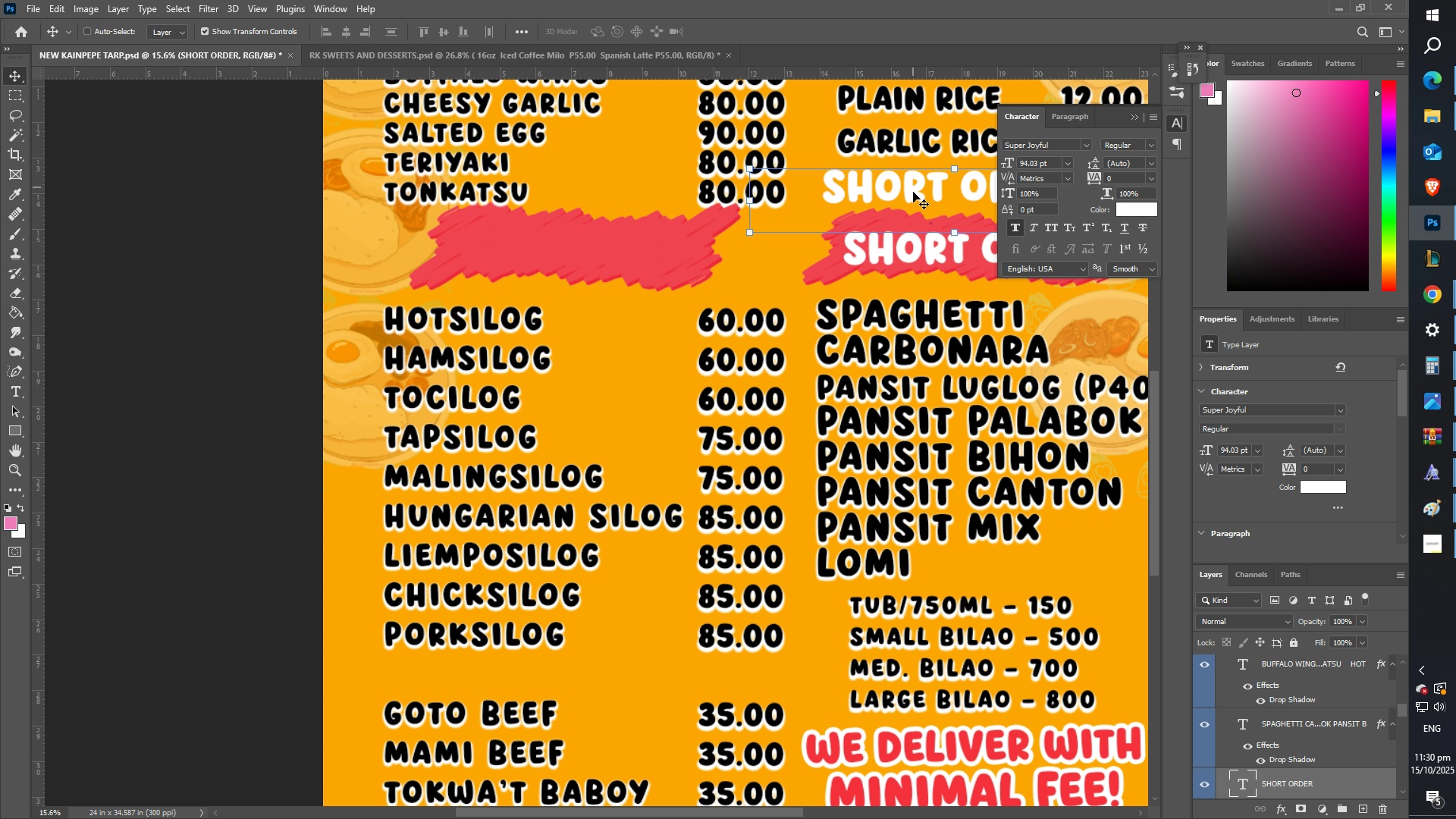 
key(Shift+ShiftLeft)
 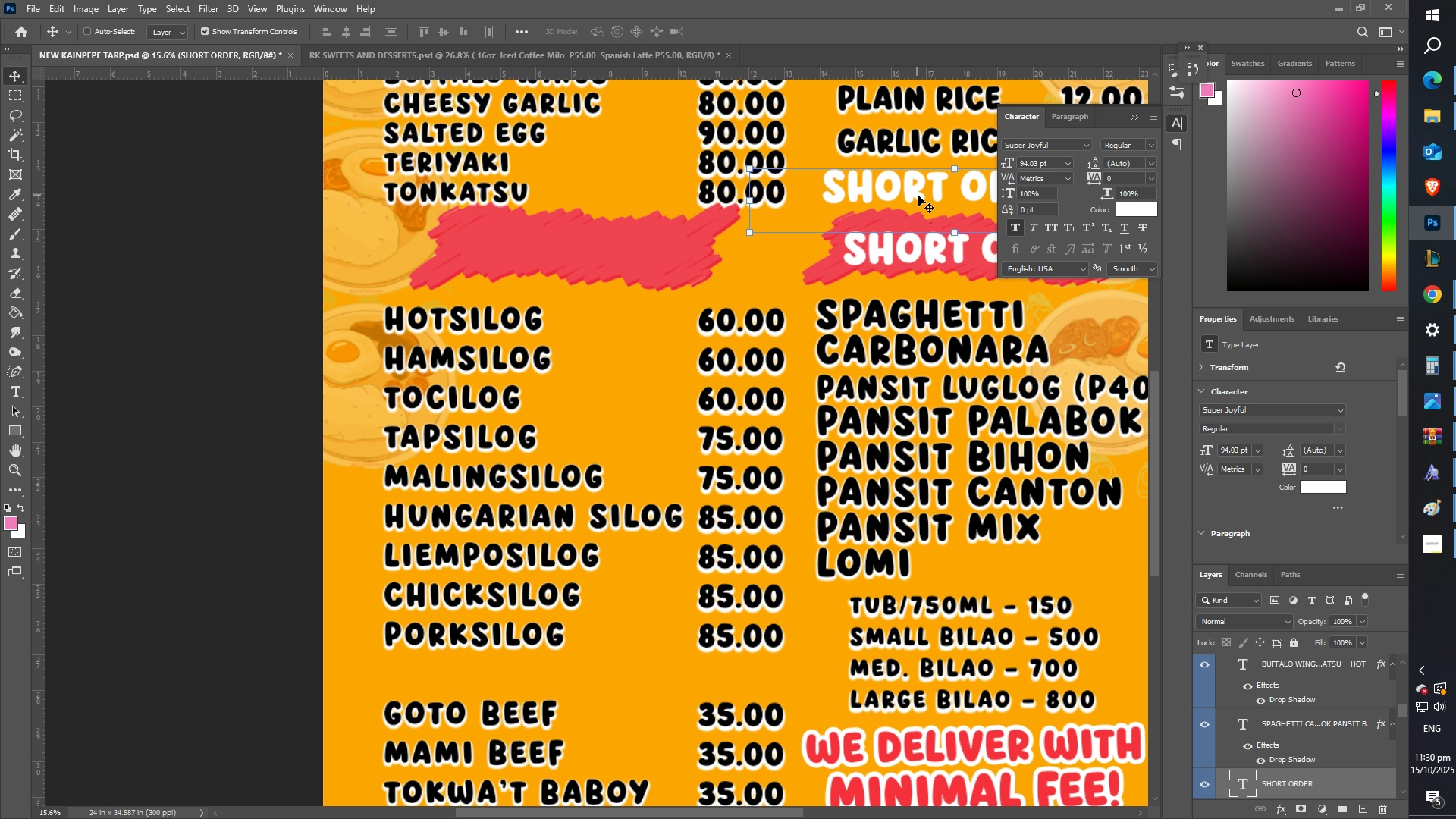 
hold_key(key=Space, duration=0.44)
 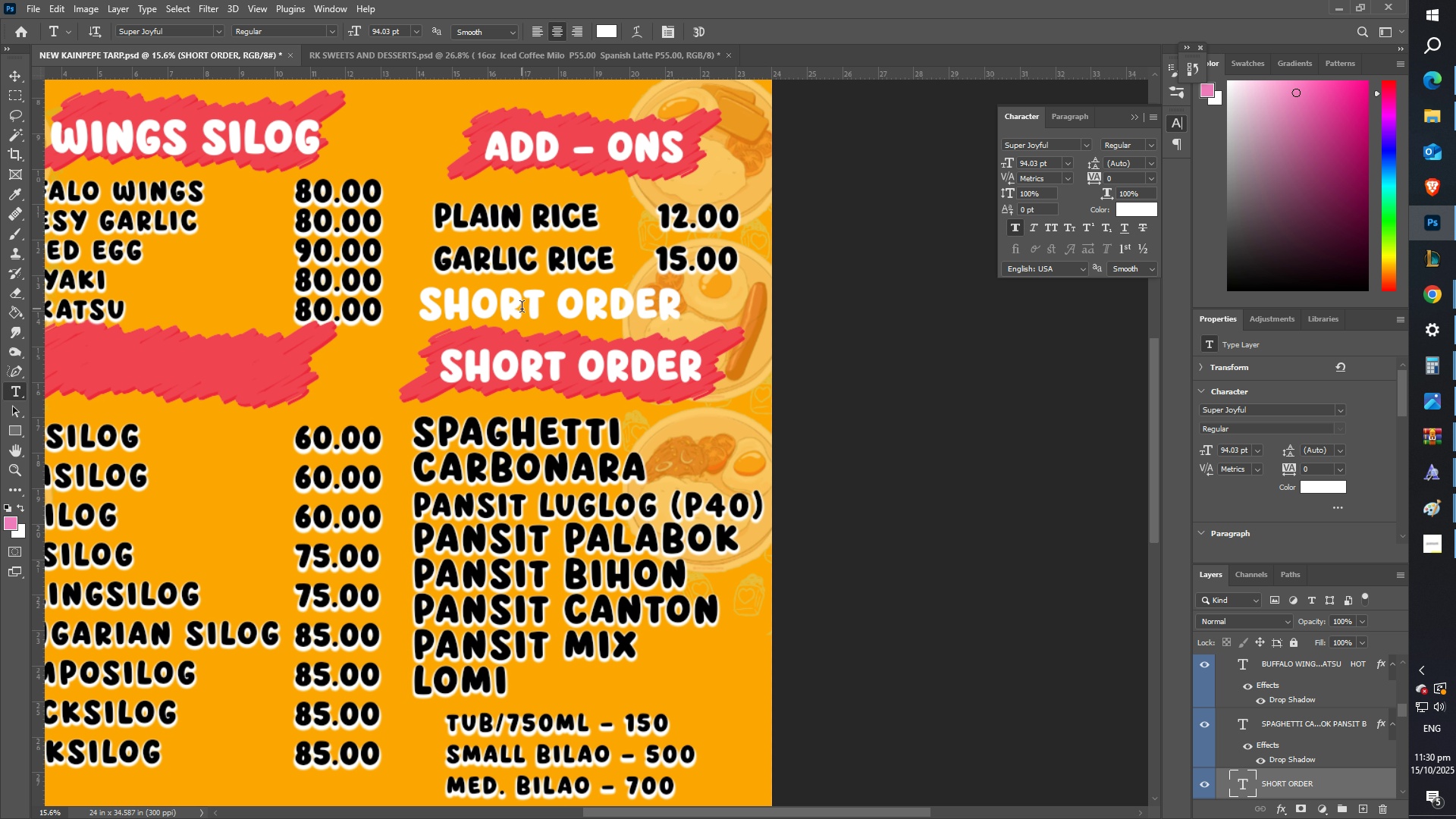 
left_click_drag(start_coordinate=[918, 196], to_coordinate=[515, 314])
 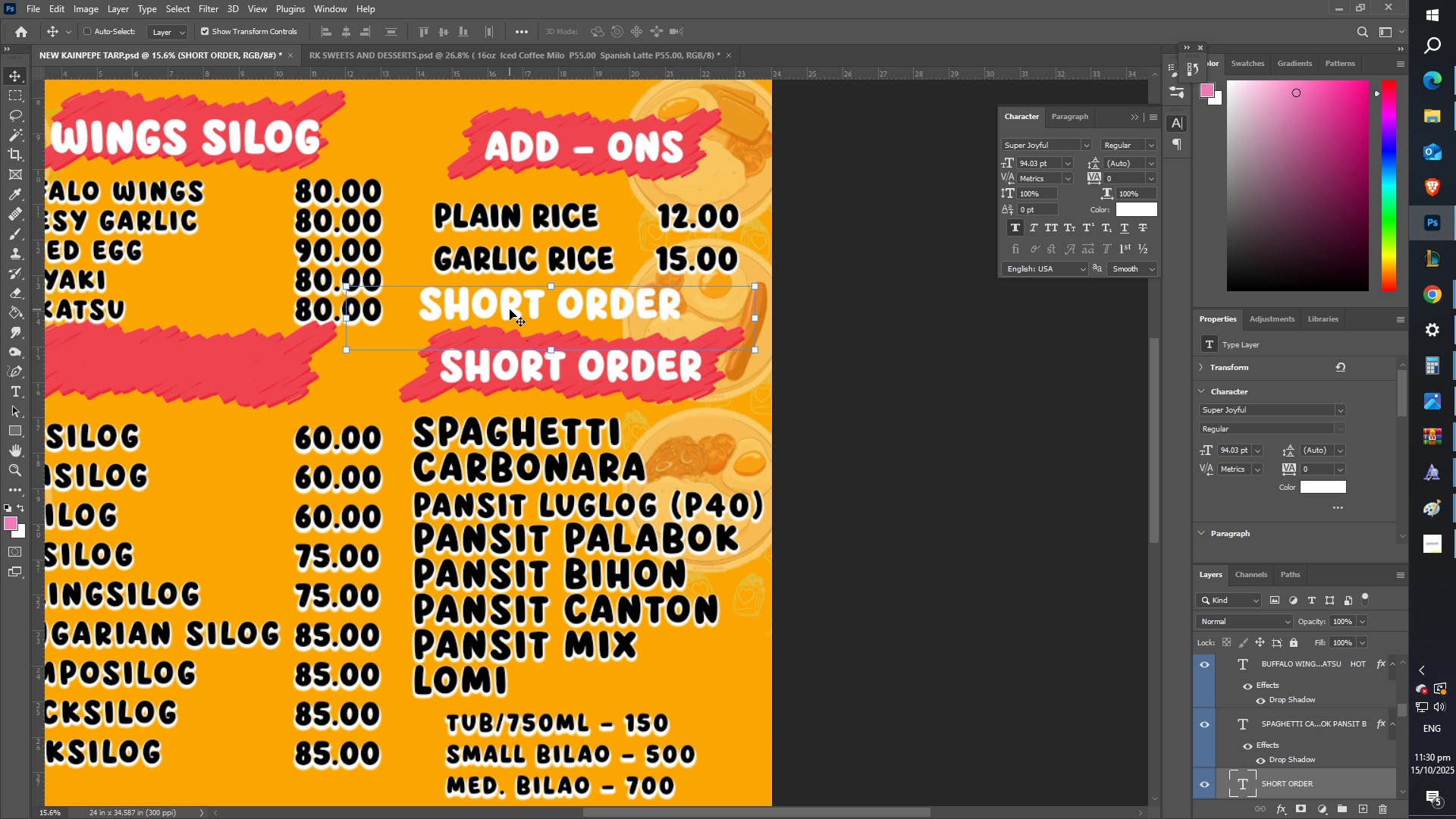 
key(T)
 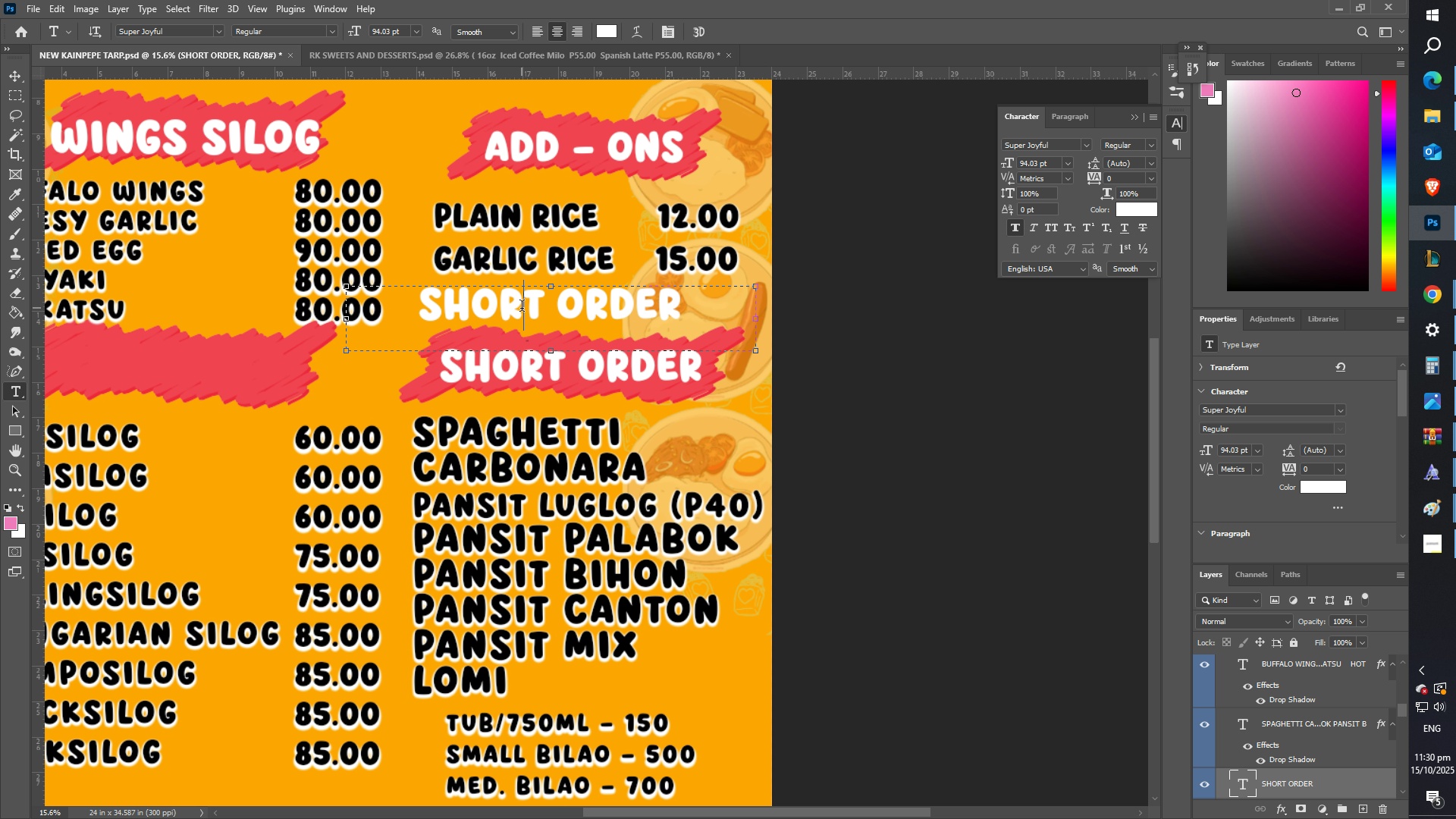 
left_click([522, 308])
 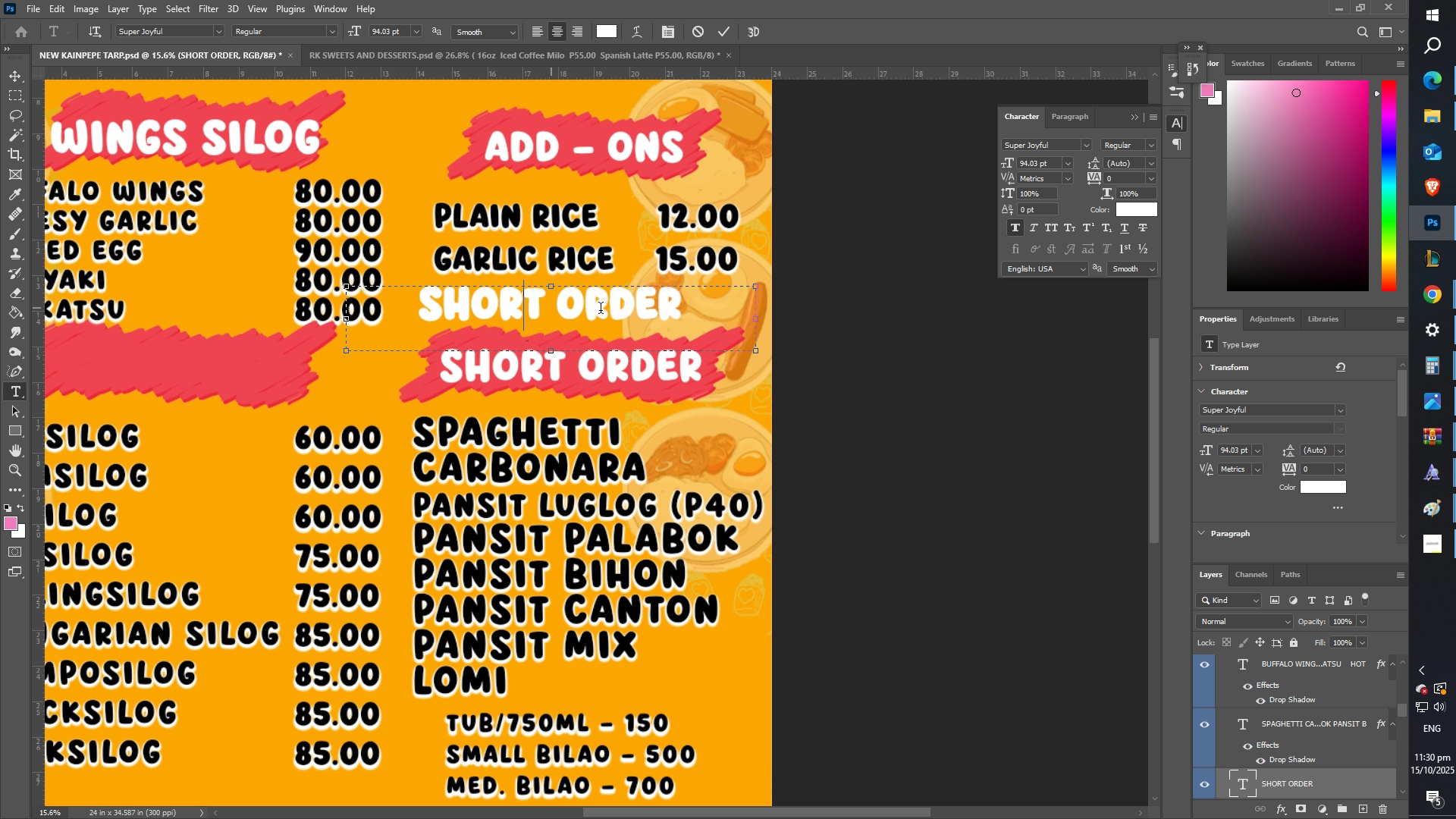 
key(Control+ControlLeft)
 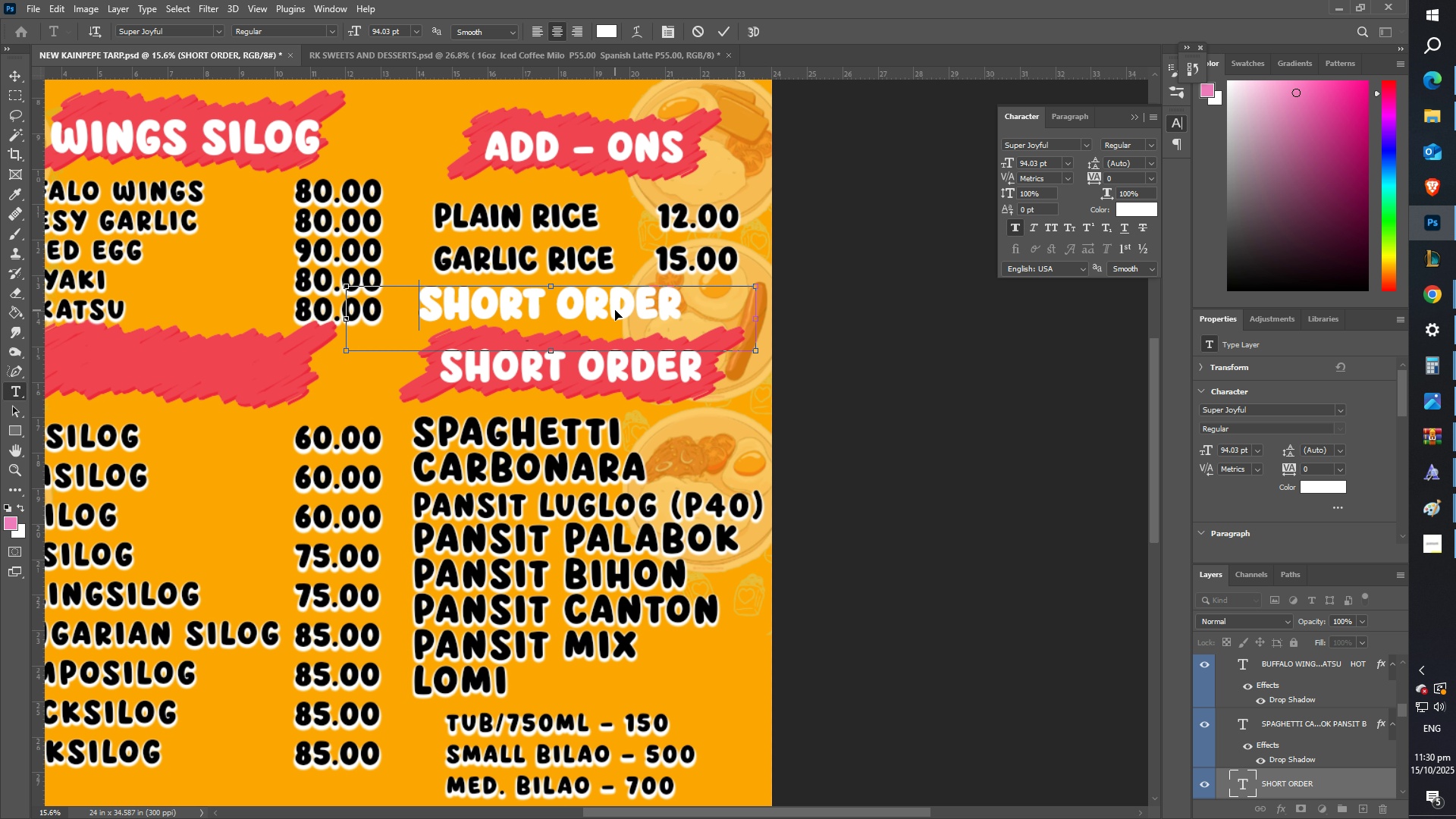 
key(Control+A)
 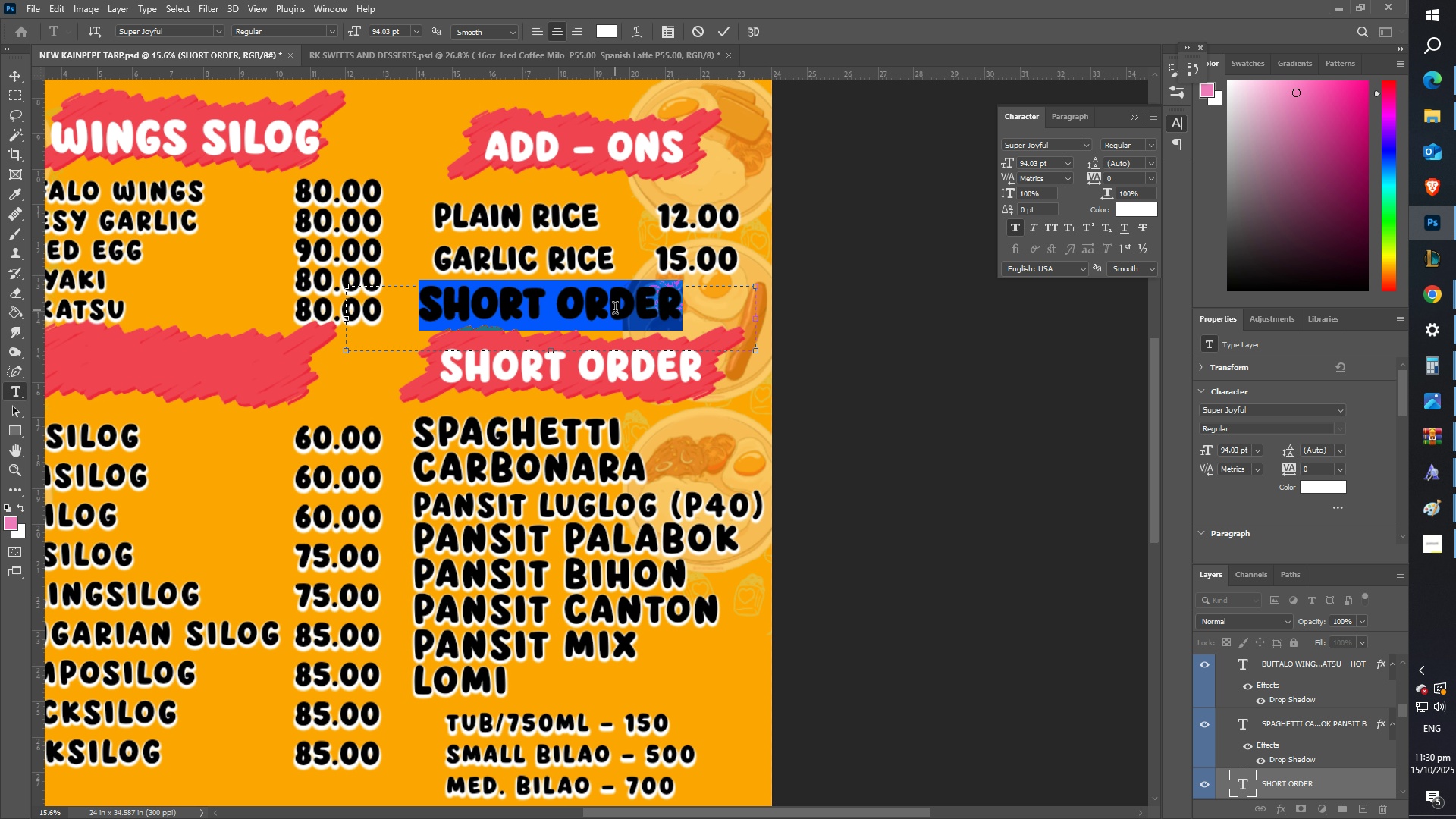 
type(ricemeal)
 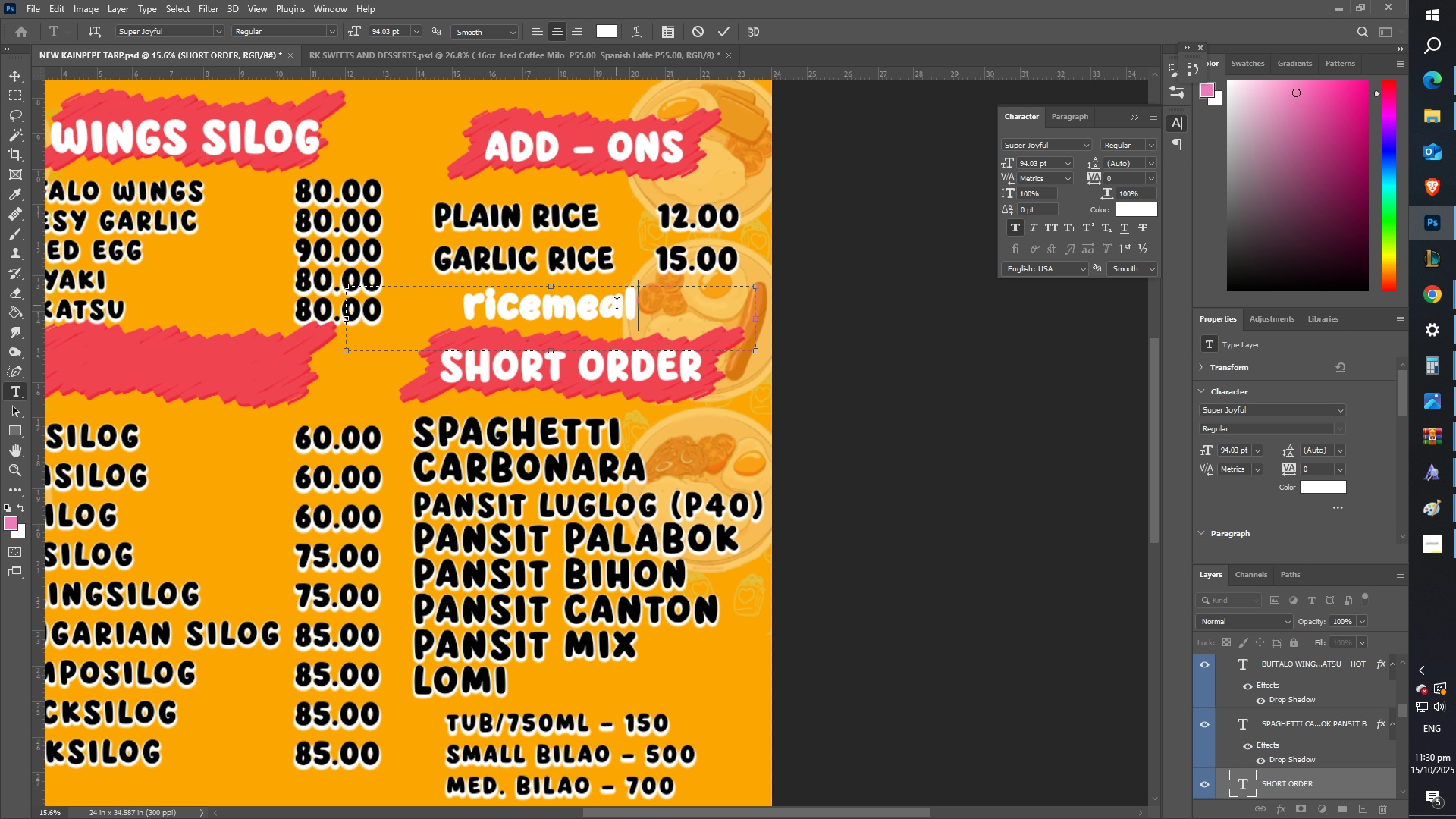 
key(Control+ControlLeft)
 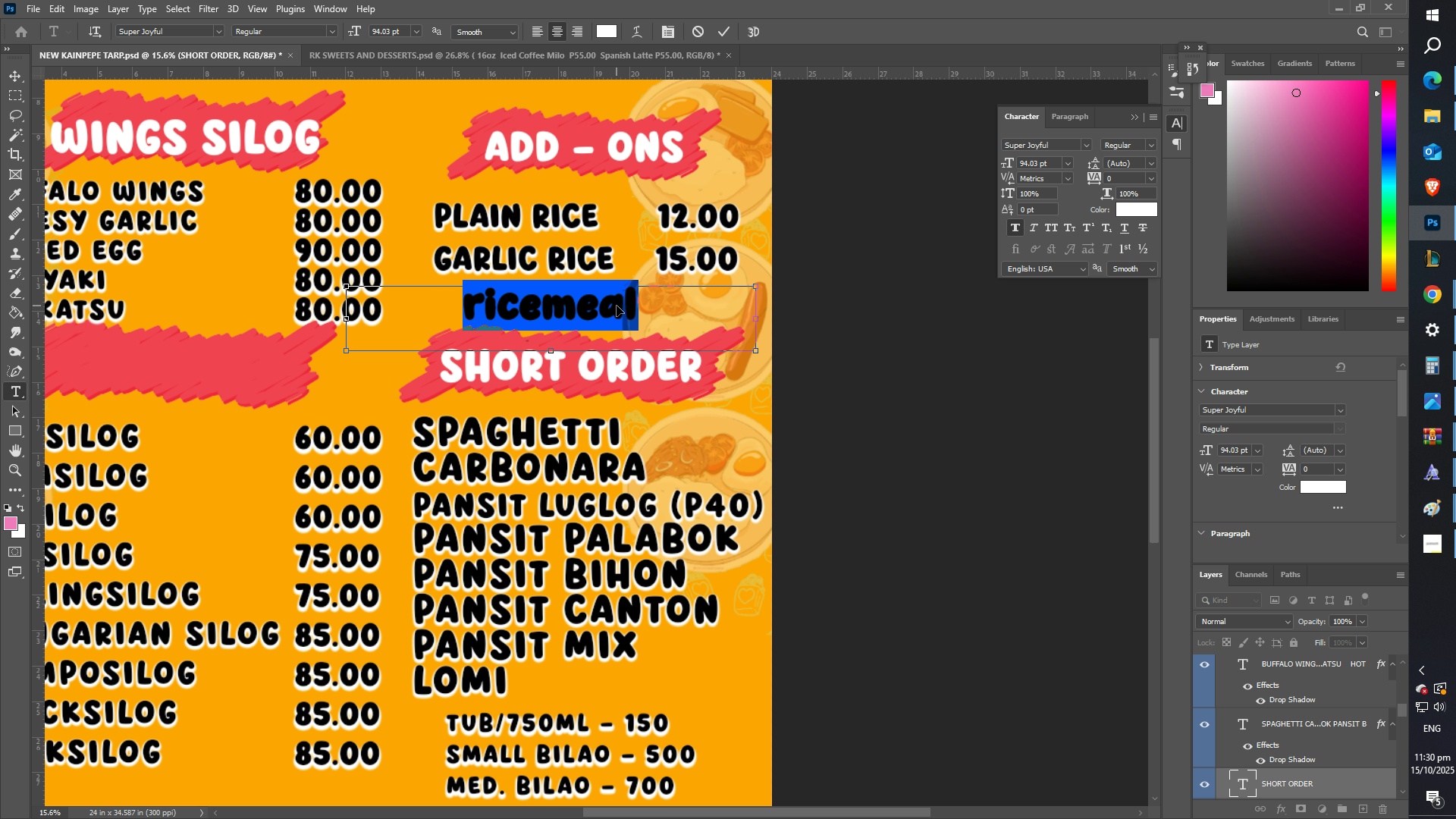 
key(Control+A)
 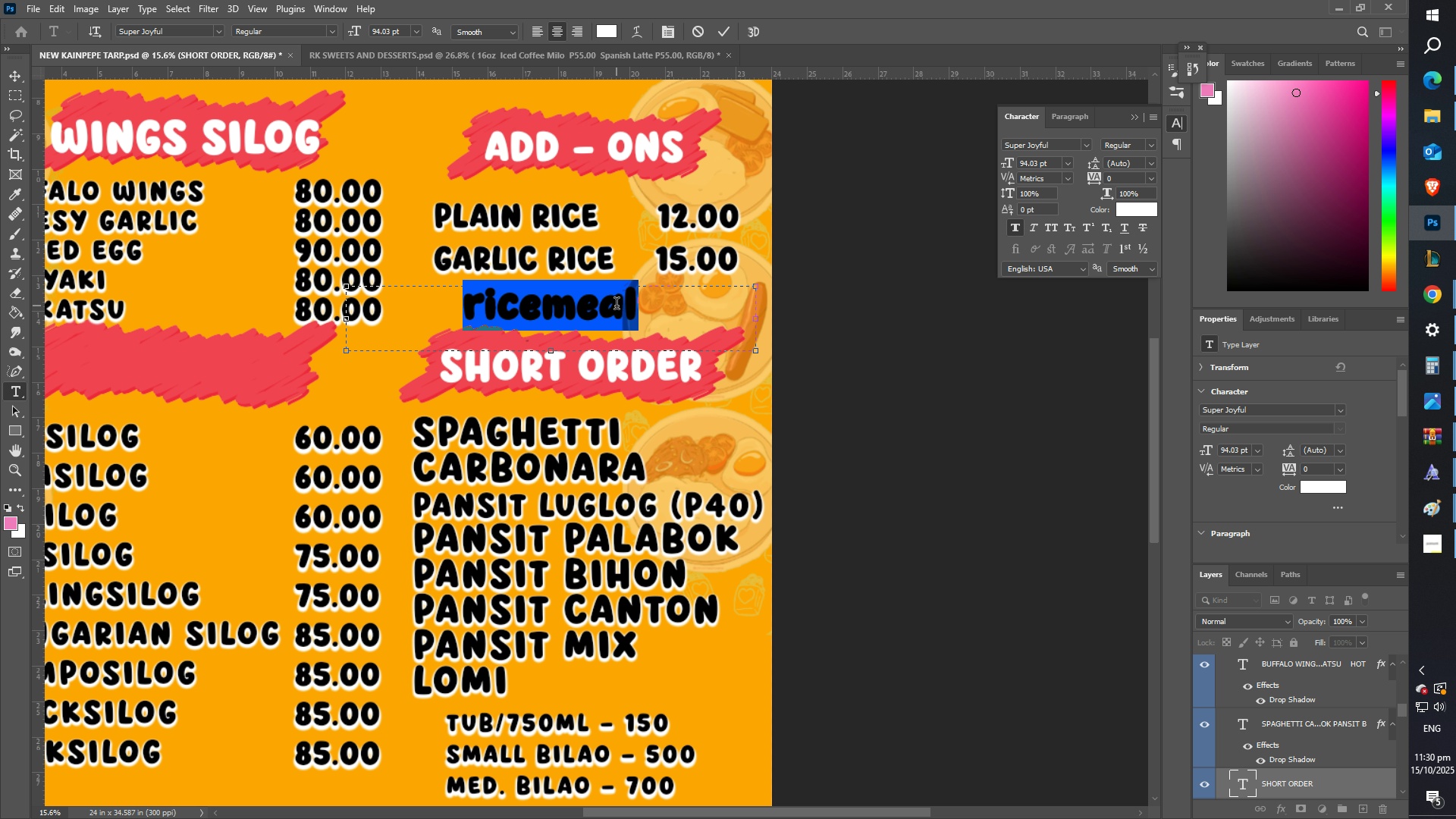 
type(RICE EMAL)
 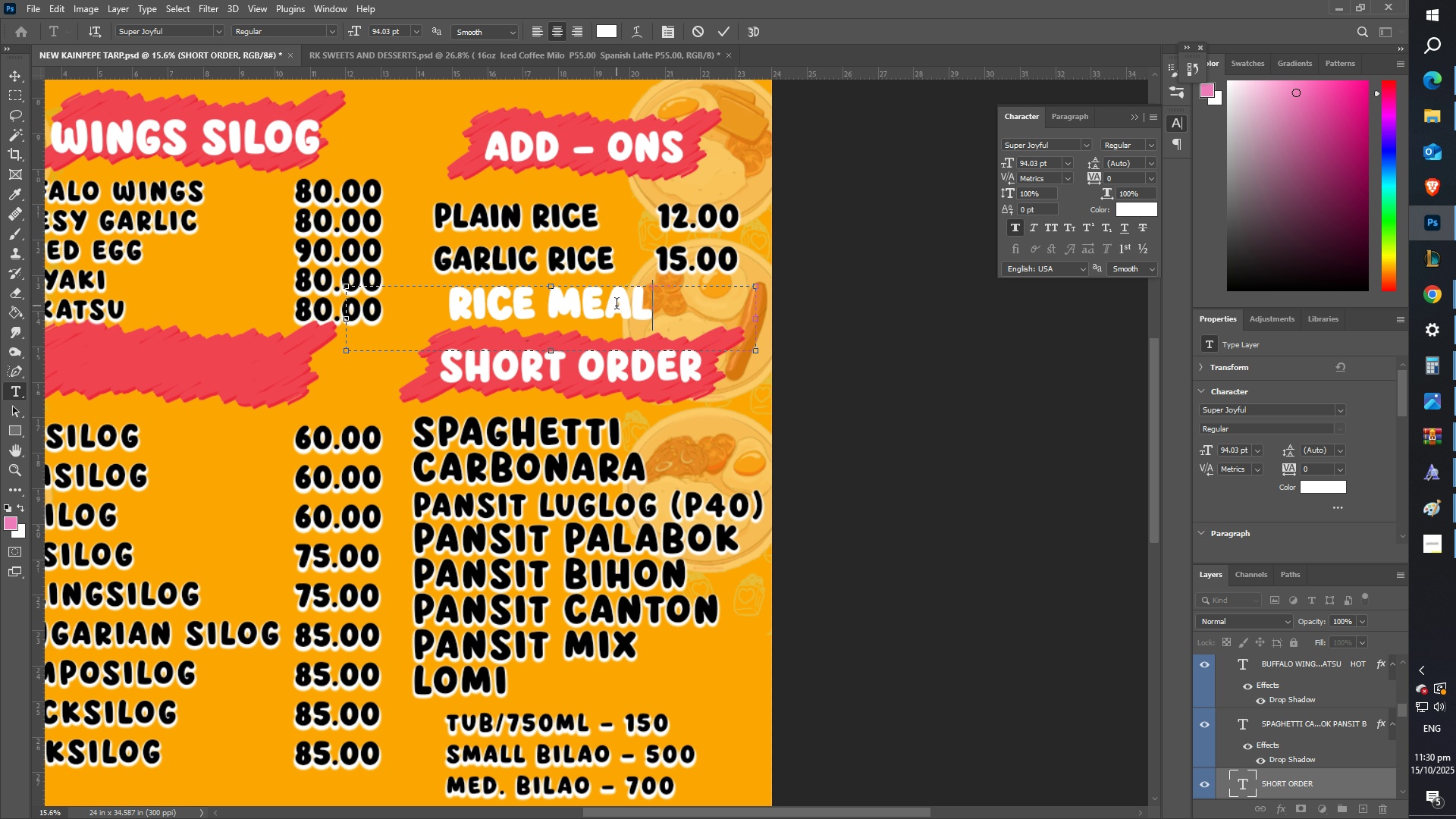 
key(Control+ControlLeft)
 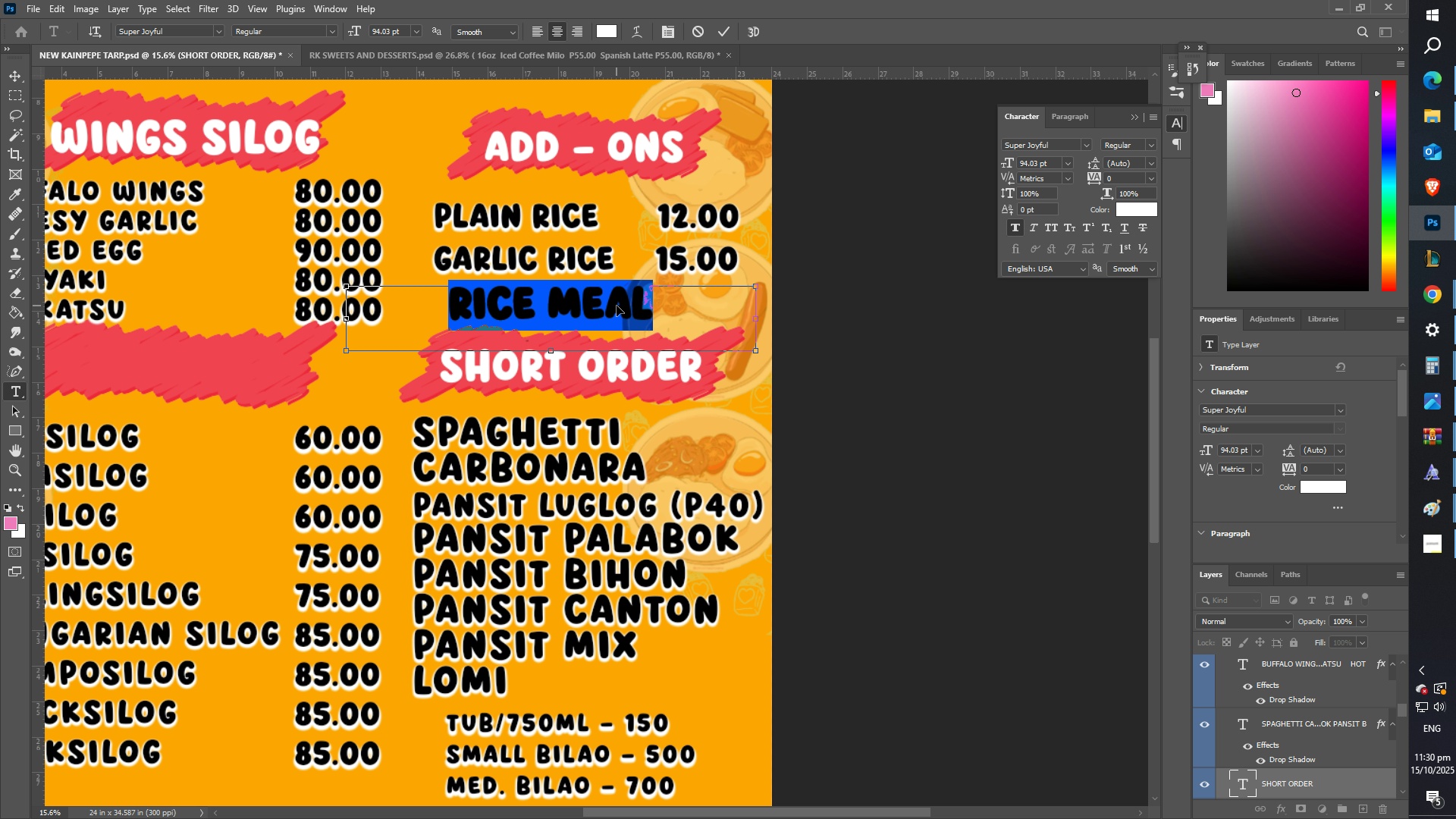 
key(Control+A)
 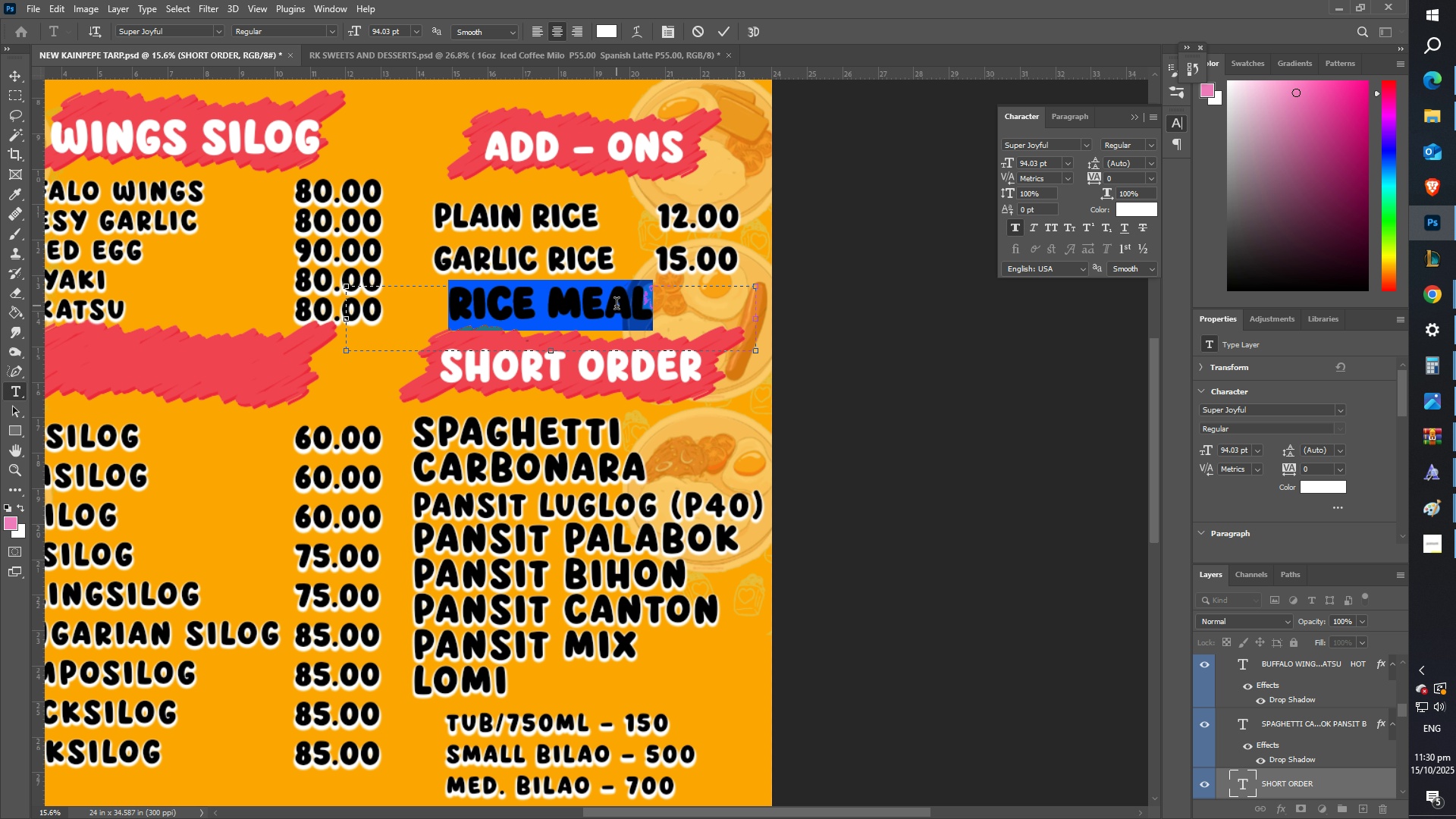 
type(SILOG MEAL)
 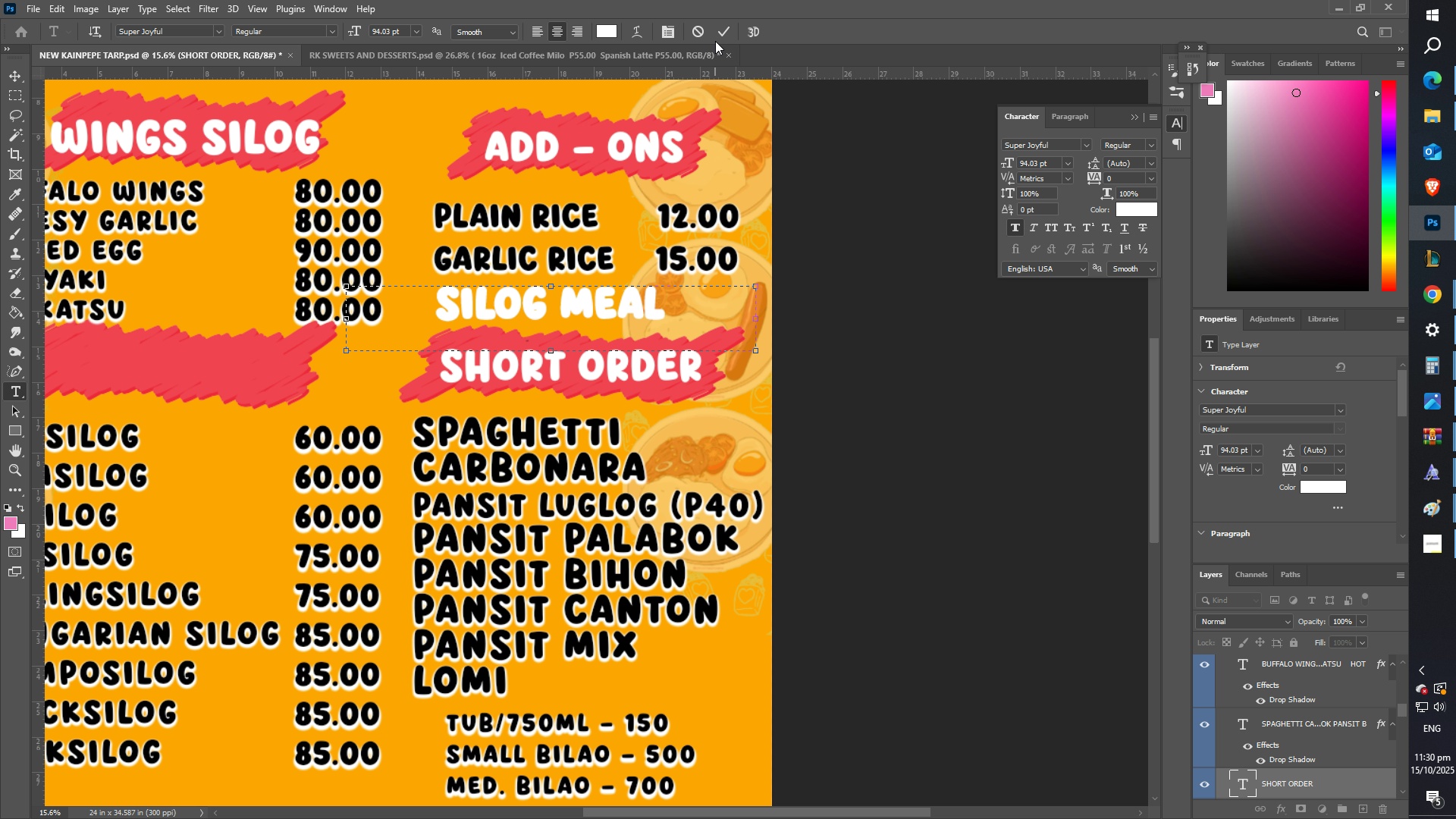 
left_click([722, 35])
 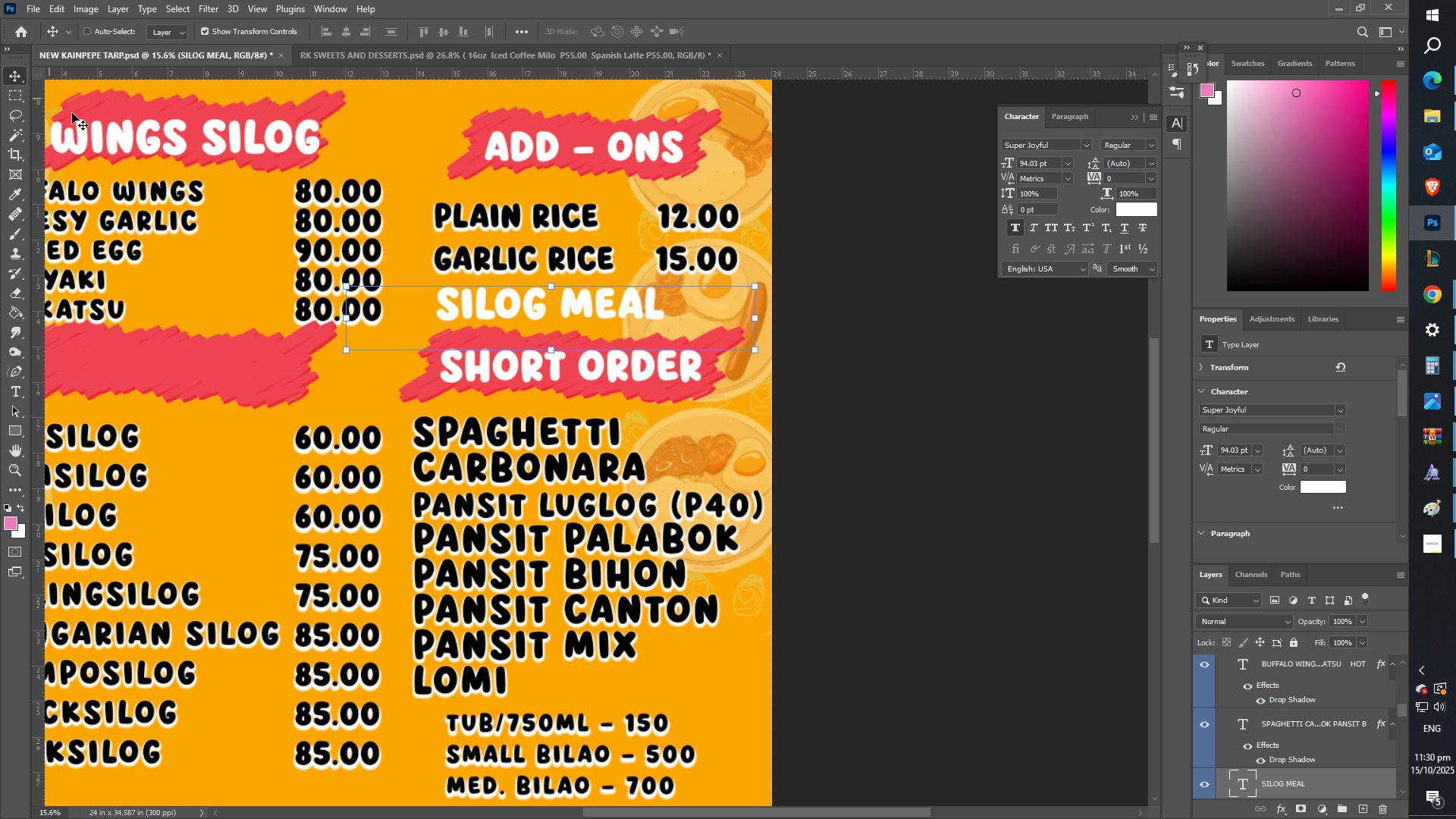 
left_click_drag(start_coordinate=[511, 304], to_coordinate=[199, 353])
 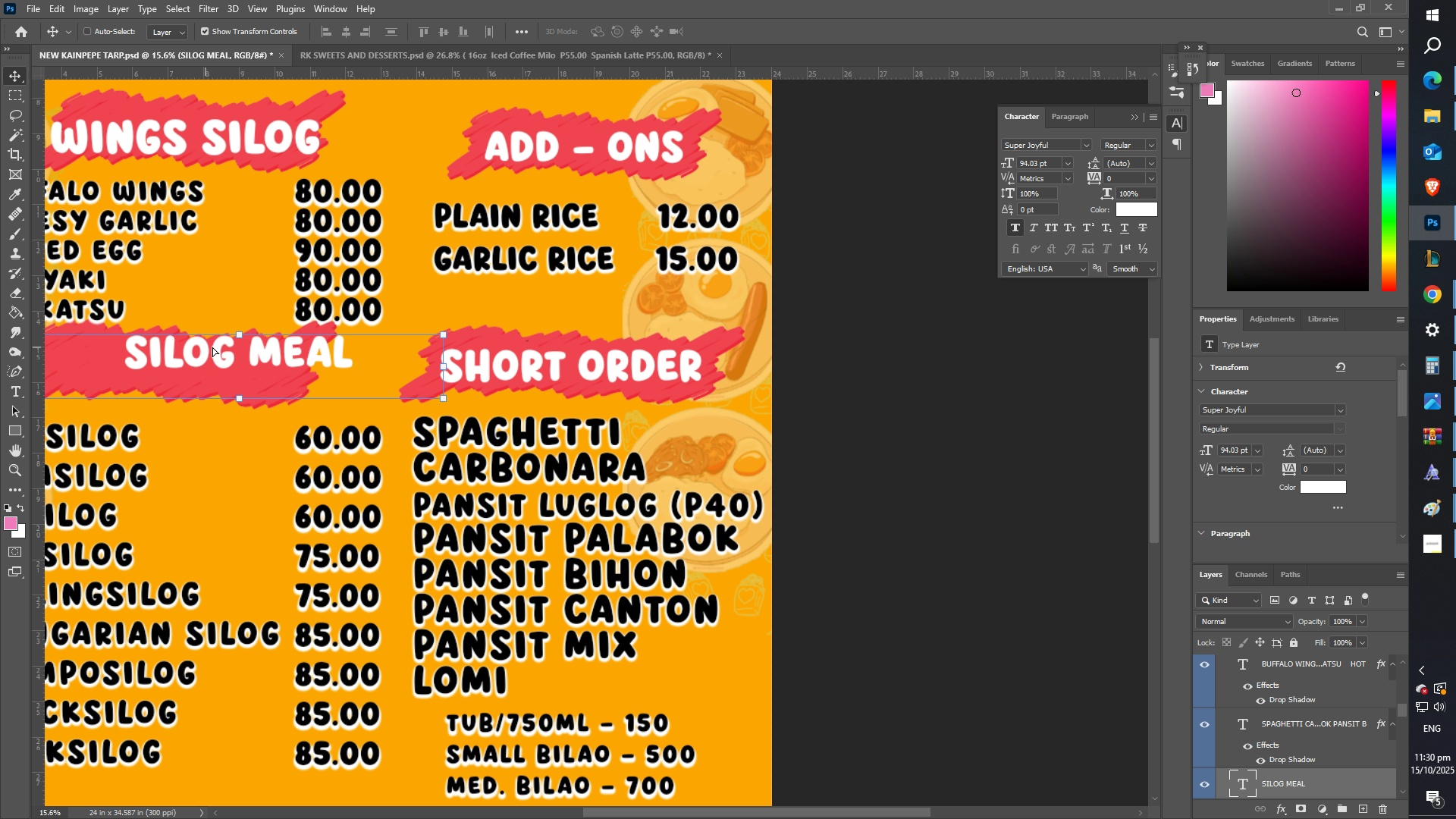 
hold_key(key=Space, duration=0.5)
 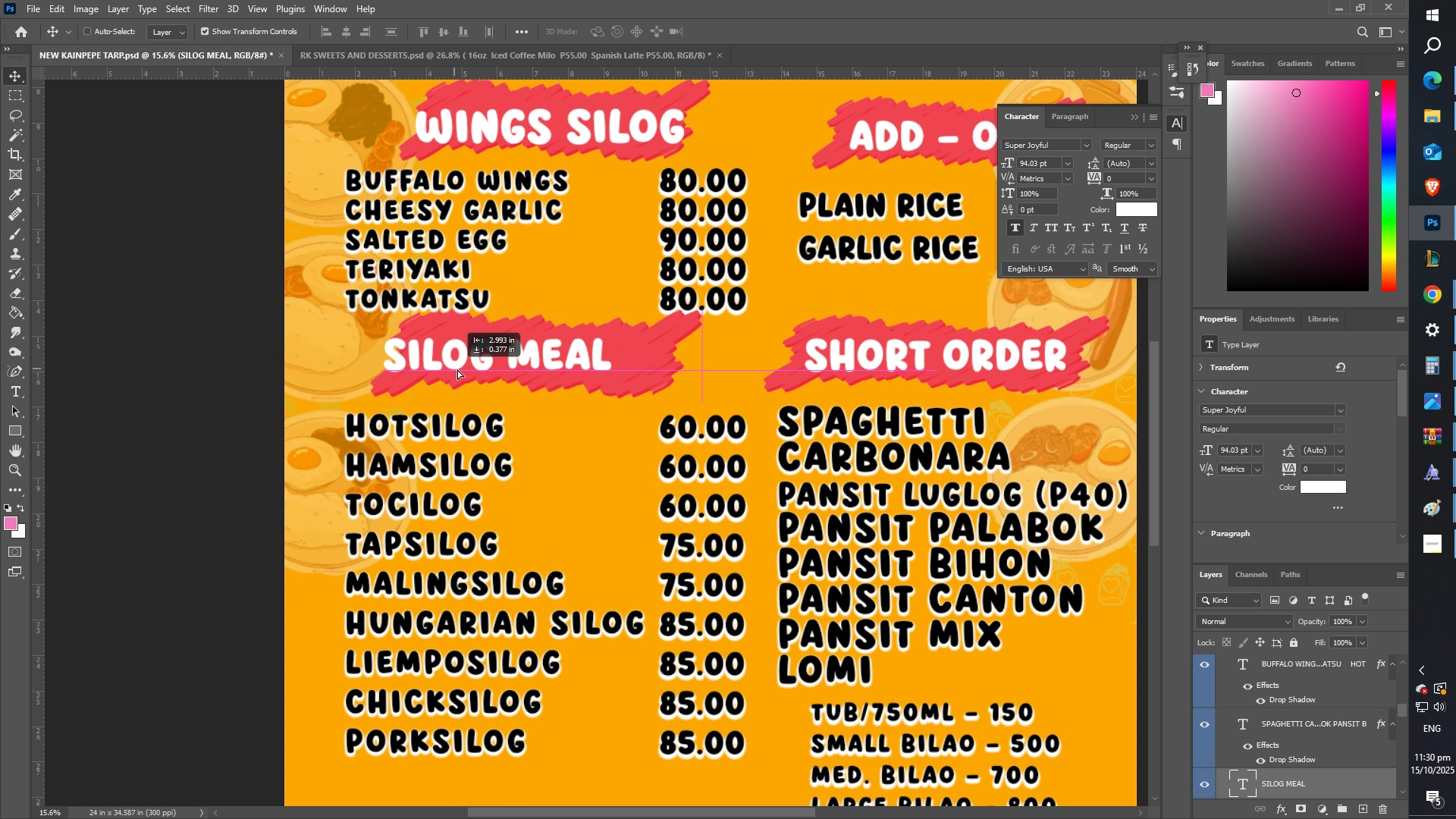 
left_click_drag(start_coordinate=[206, 353], to_coordinate=[570, 343])
 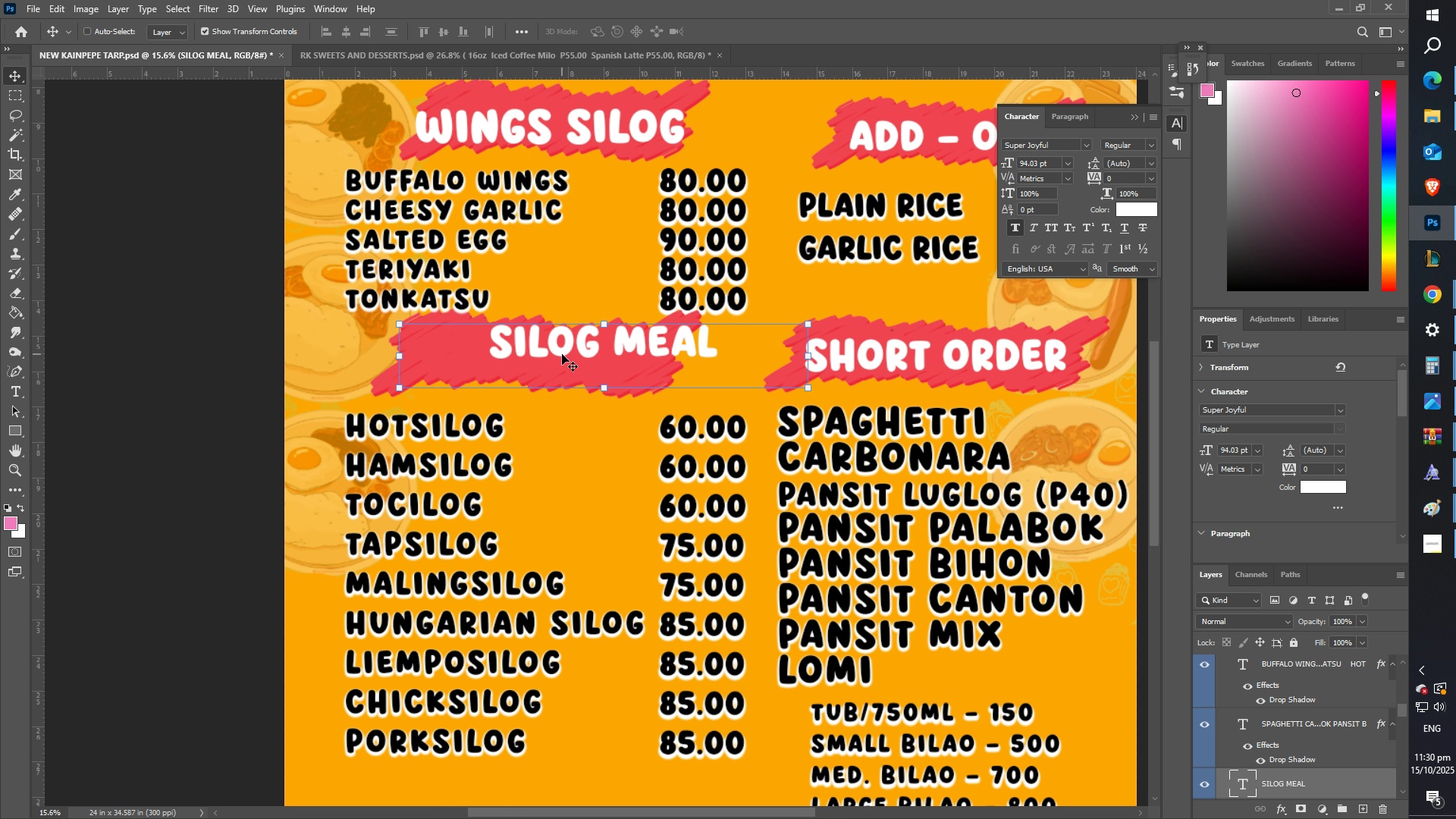 
left_click_drag(start_coordinate=[562, 353], to_coordinate=[497, 367])
 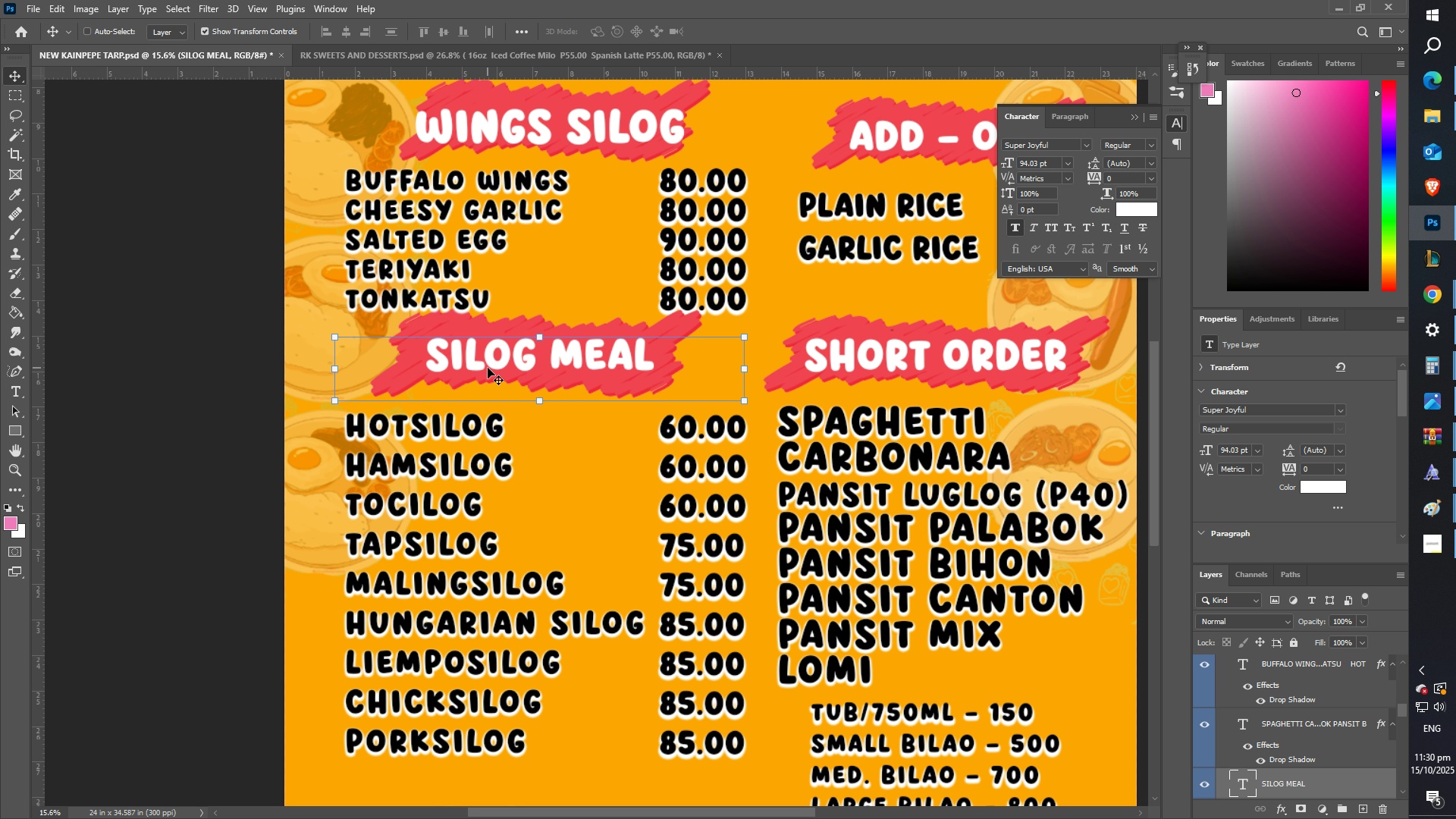 
type(ZZ)
 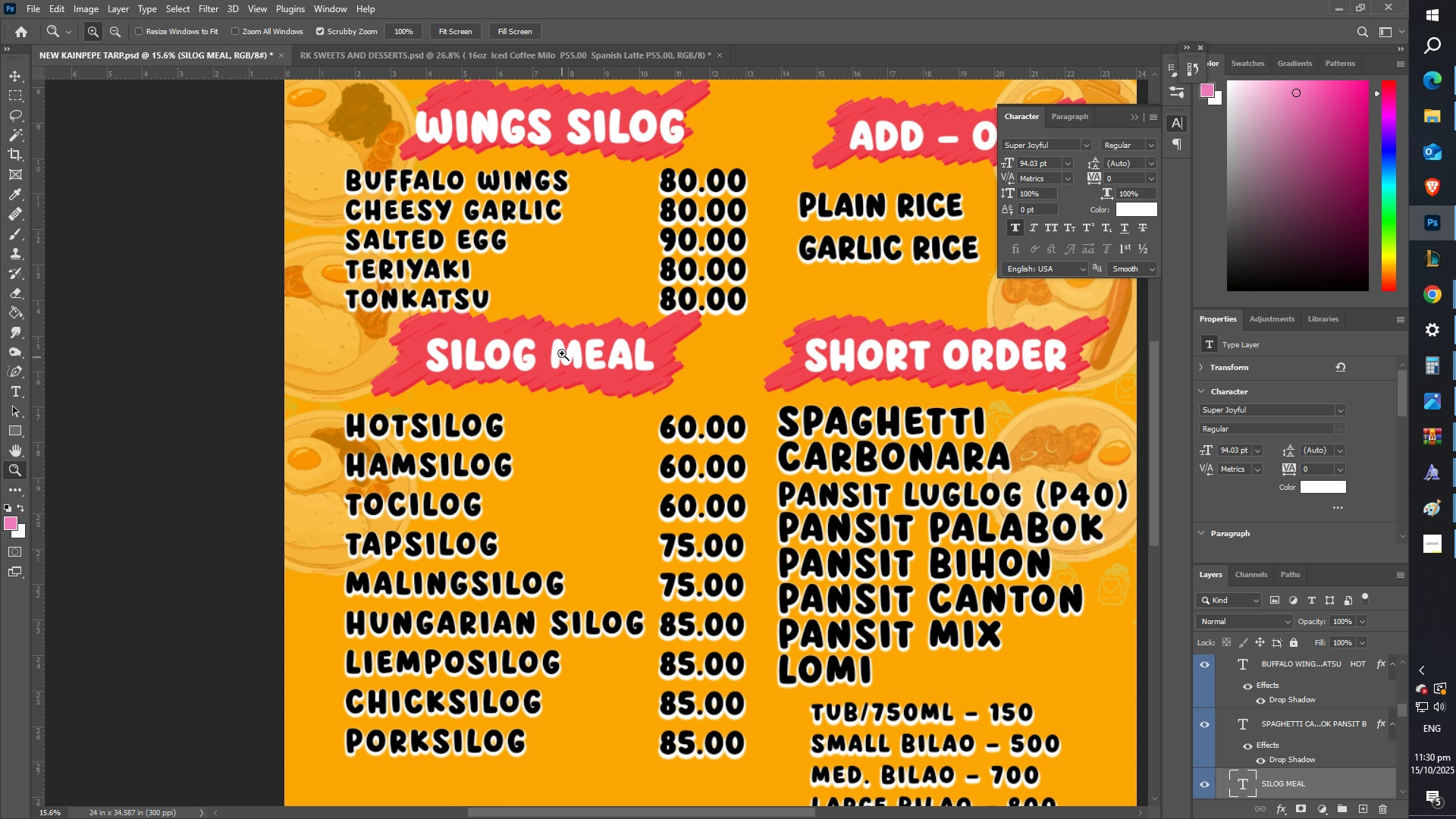 
key(Control+T)
 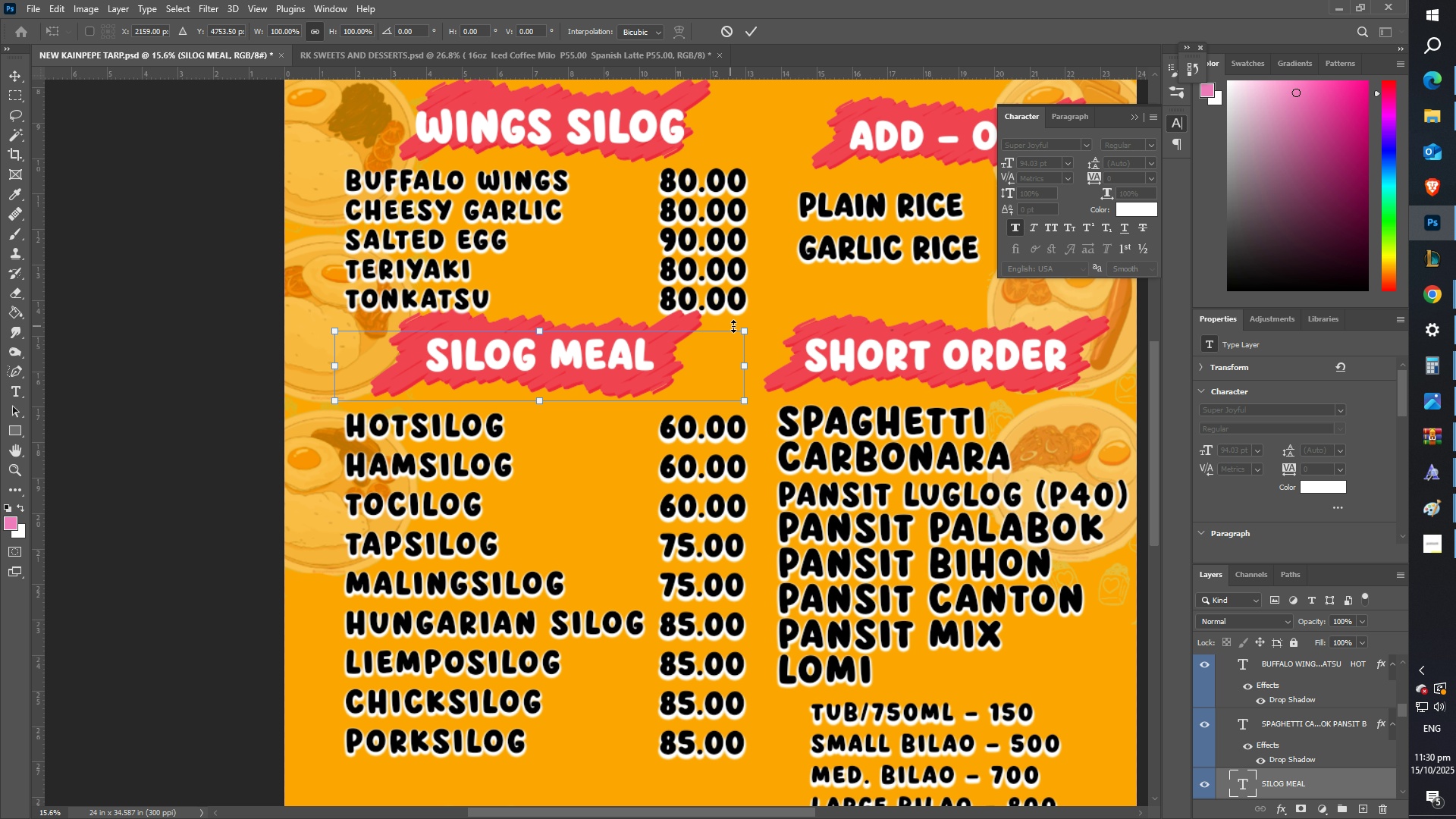 
left_click_drag(start_coordinate=[742, 333], to_coordinate=[792, 318])
 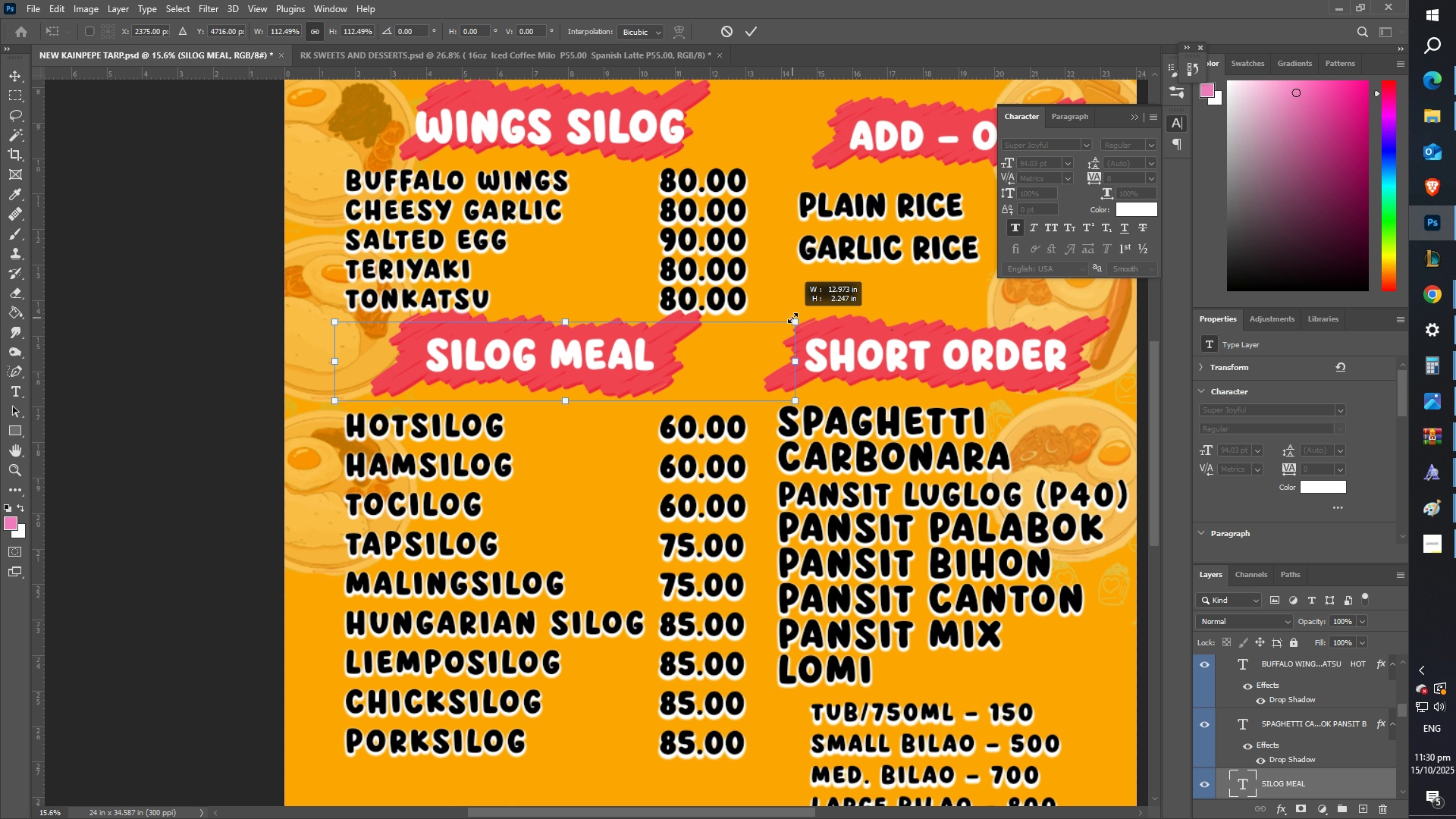 
key(Enter)
 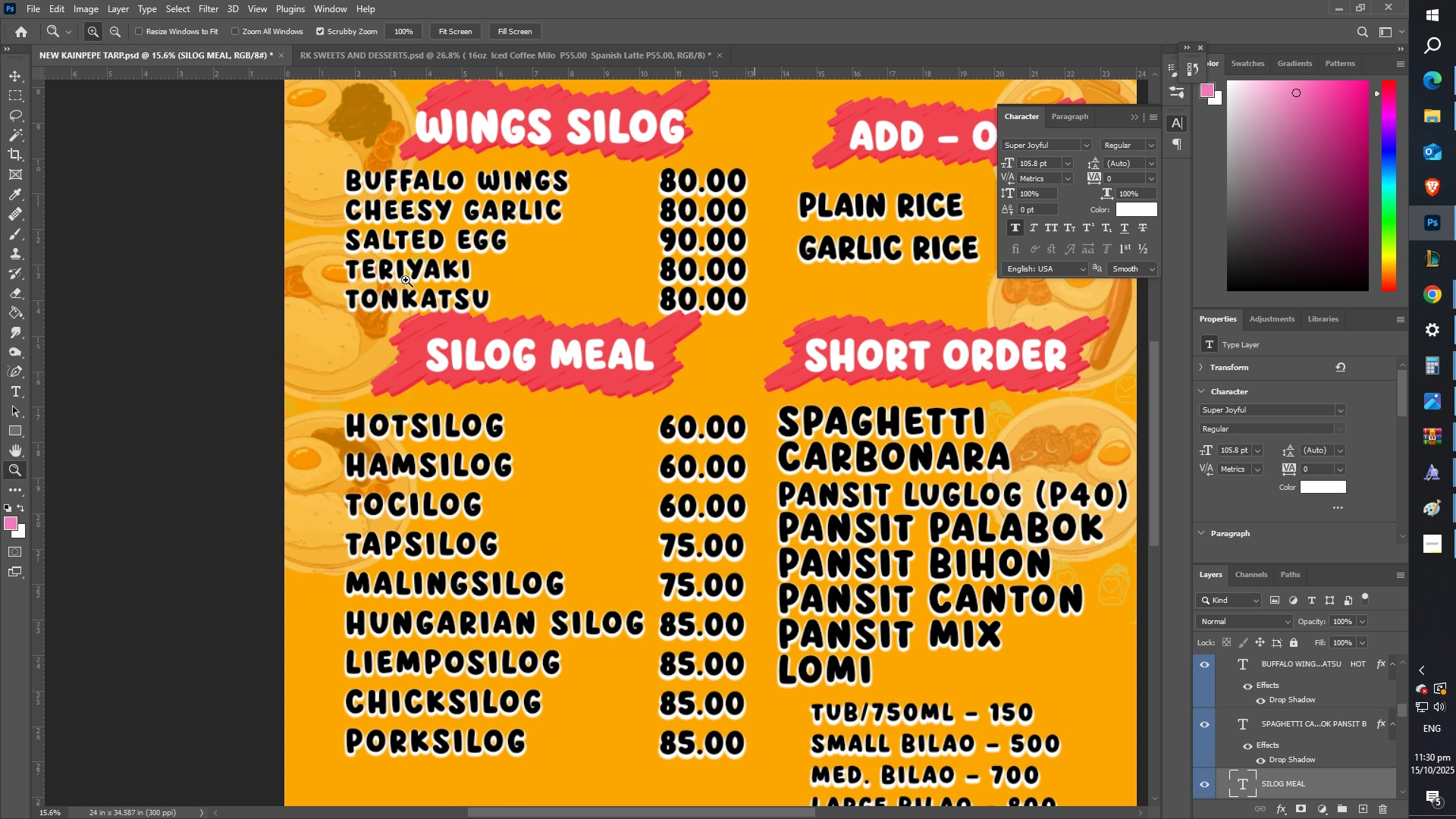 
left_click([9, 74])
 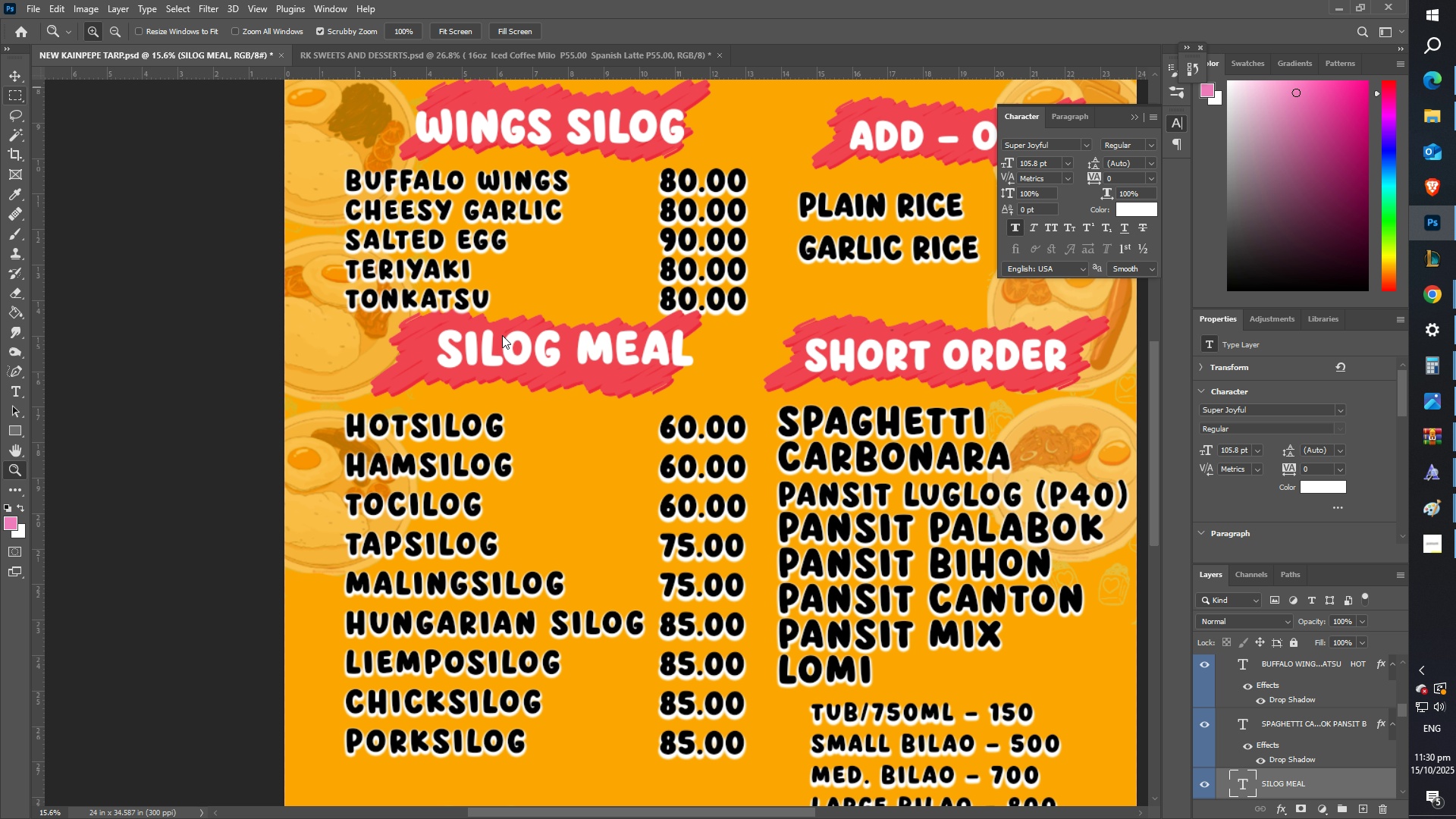 
left_click_drag(start_coordinate=[531, 353], to_coordinate=[507, 357])
 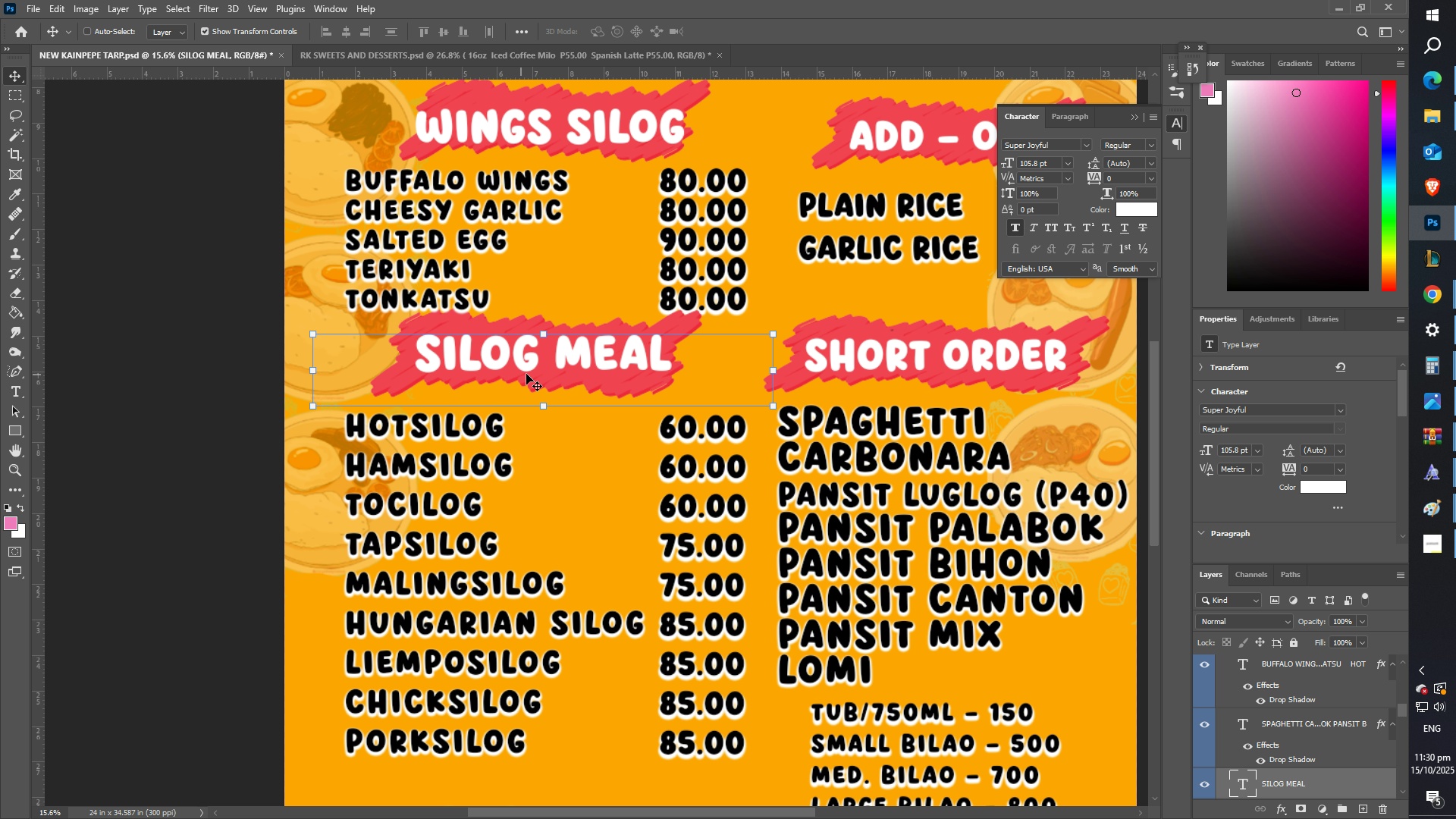 
right_click([533, 372])
 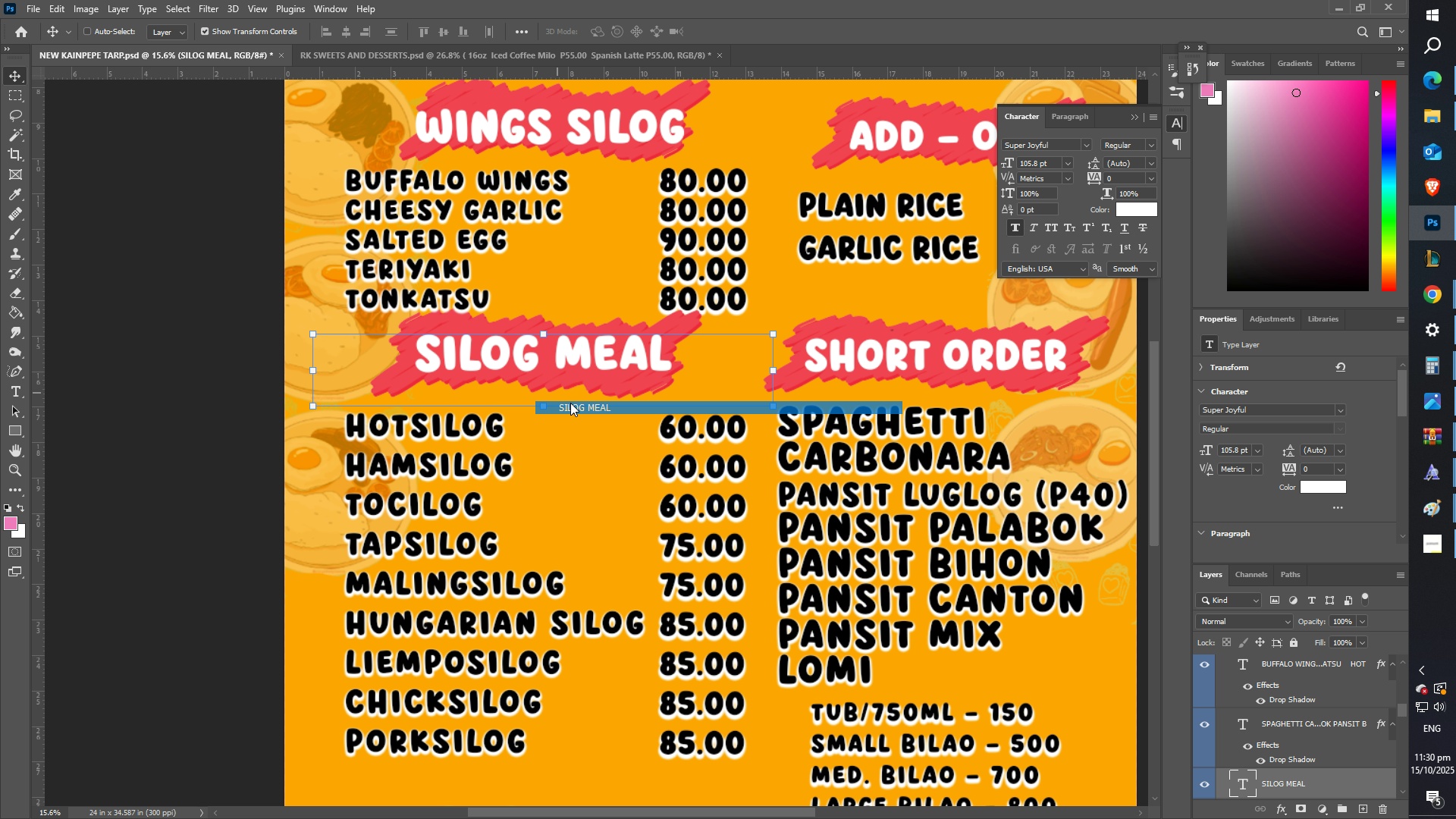 
left_click([572, 403])
 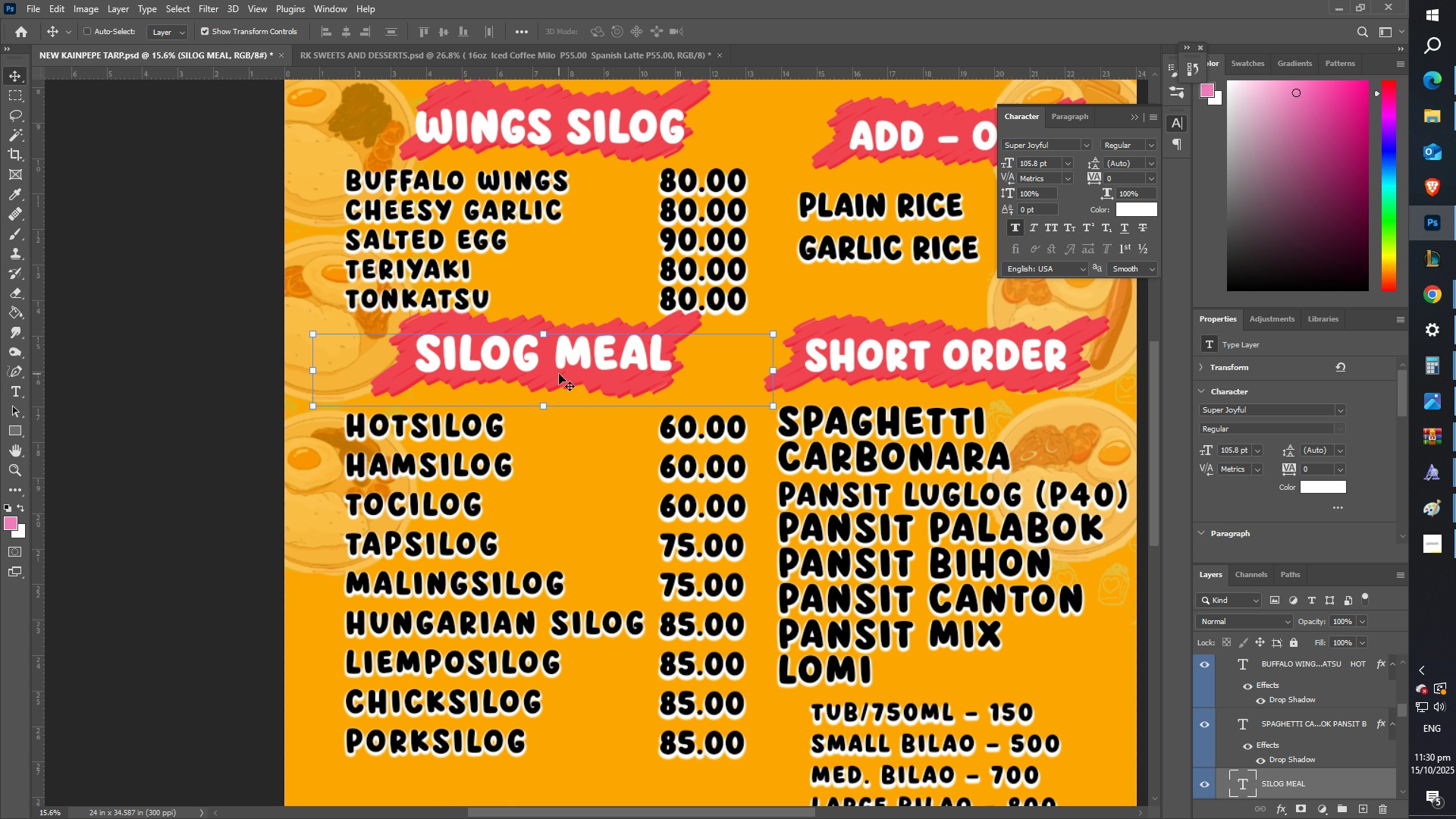 
right_click([559, 374])
 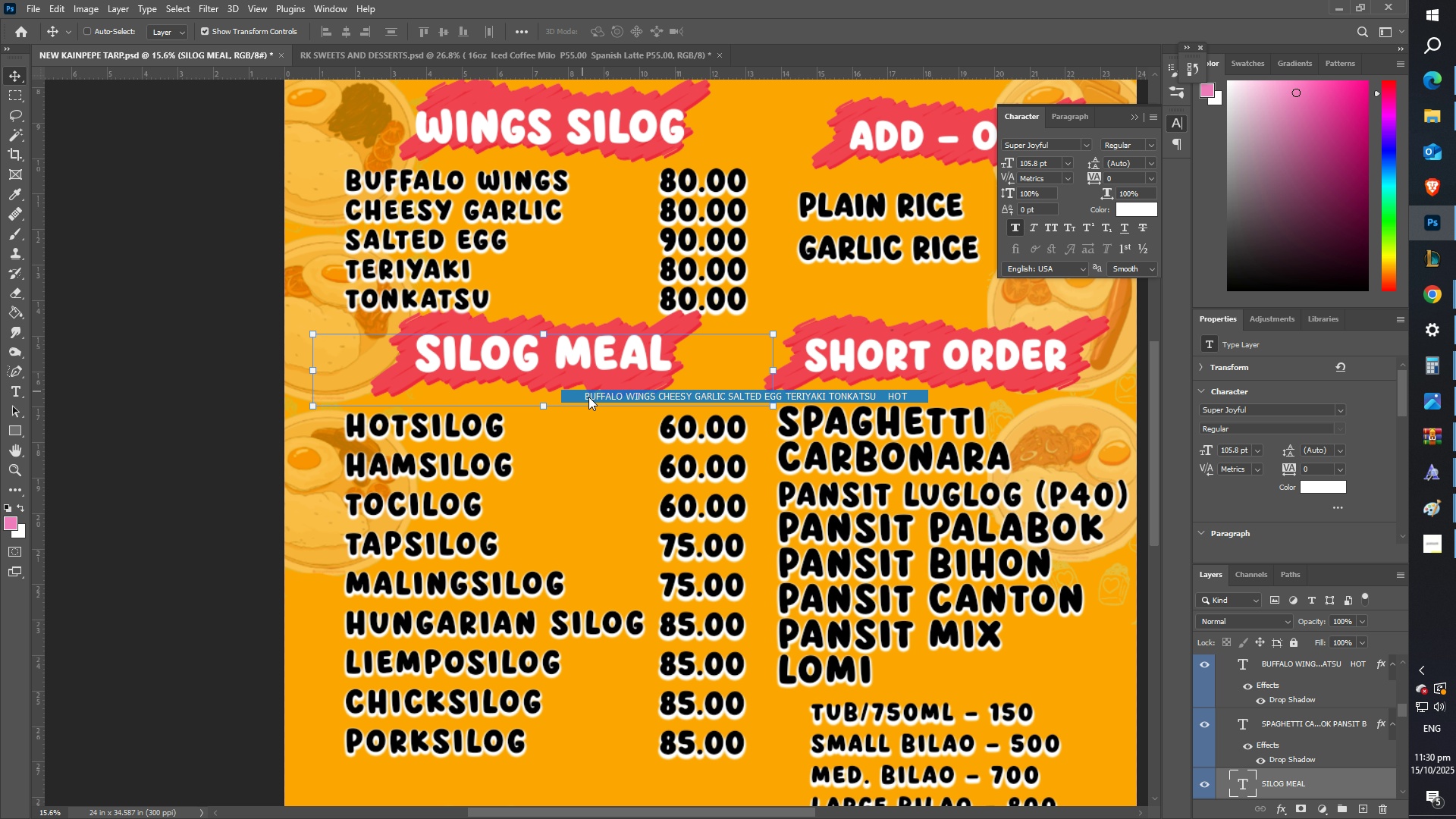 
left_click([588, 397])
 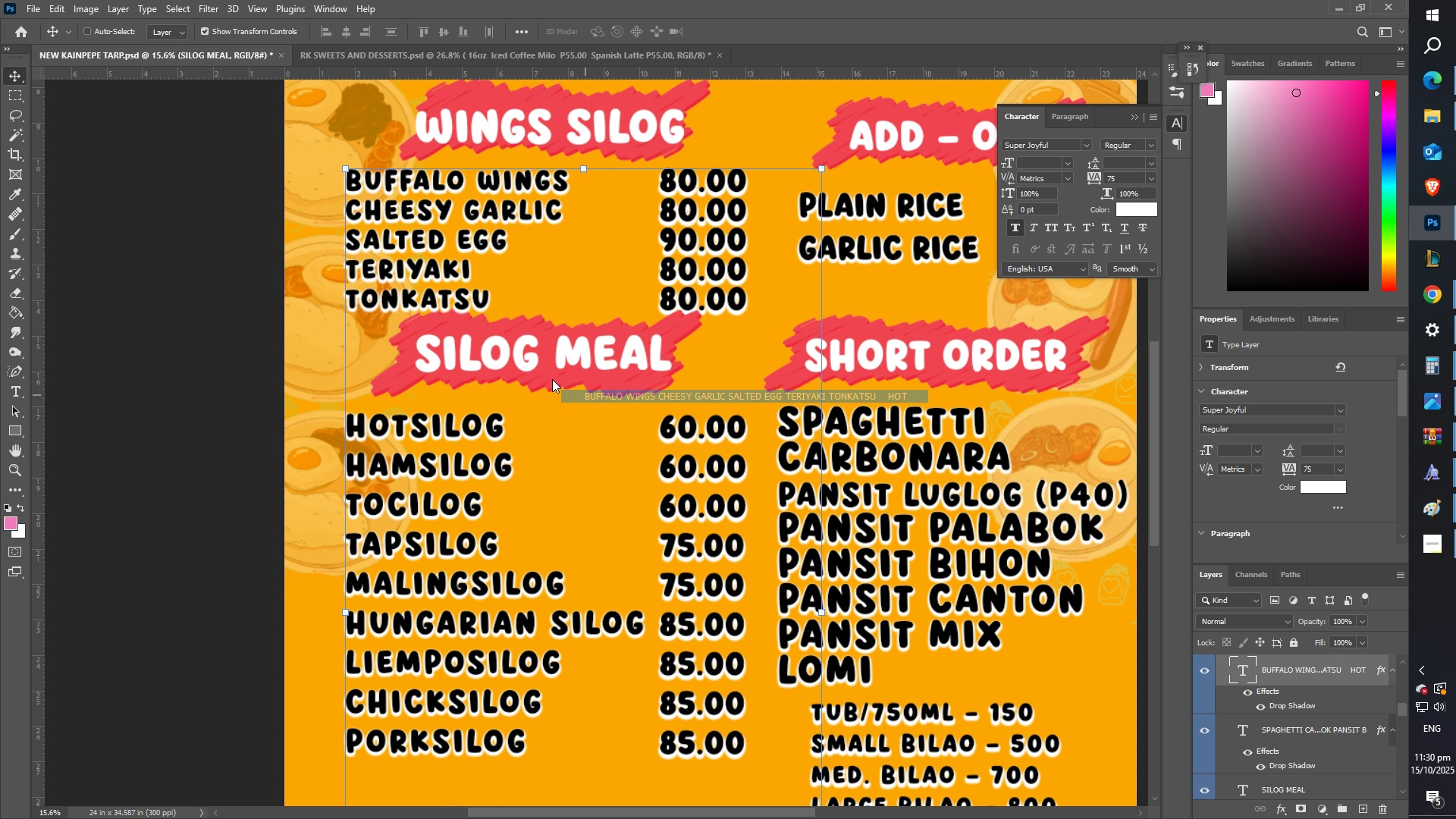 
hold_key(key=ShiftLeft, duration=0.41)
 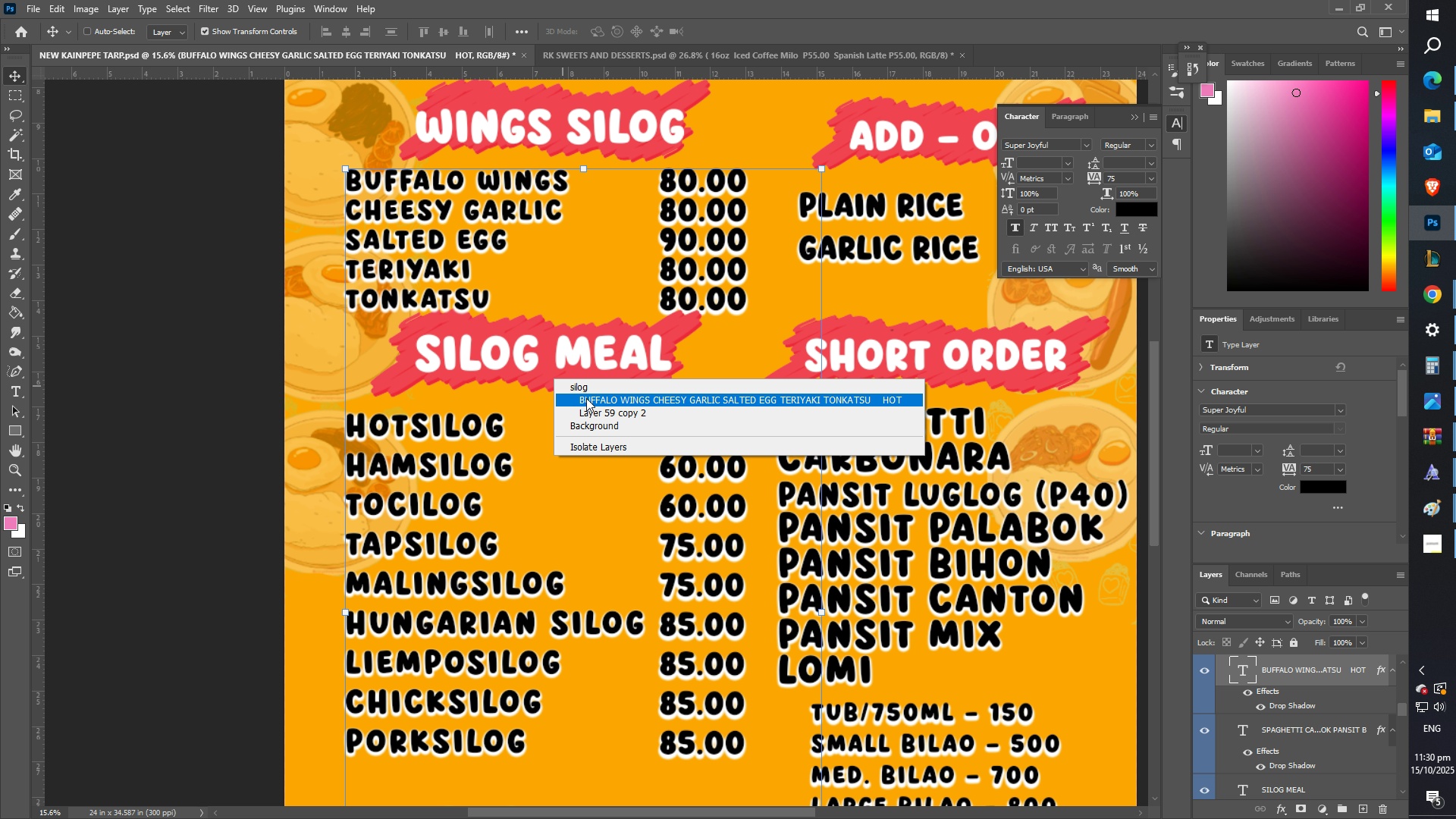 
left_click([586, 398])
 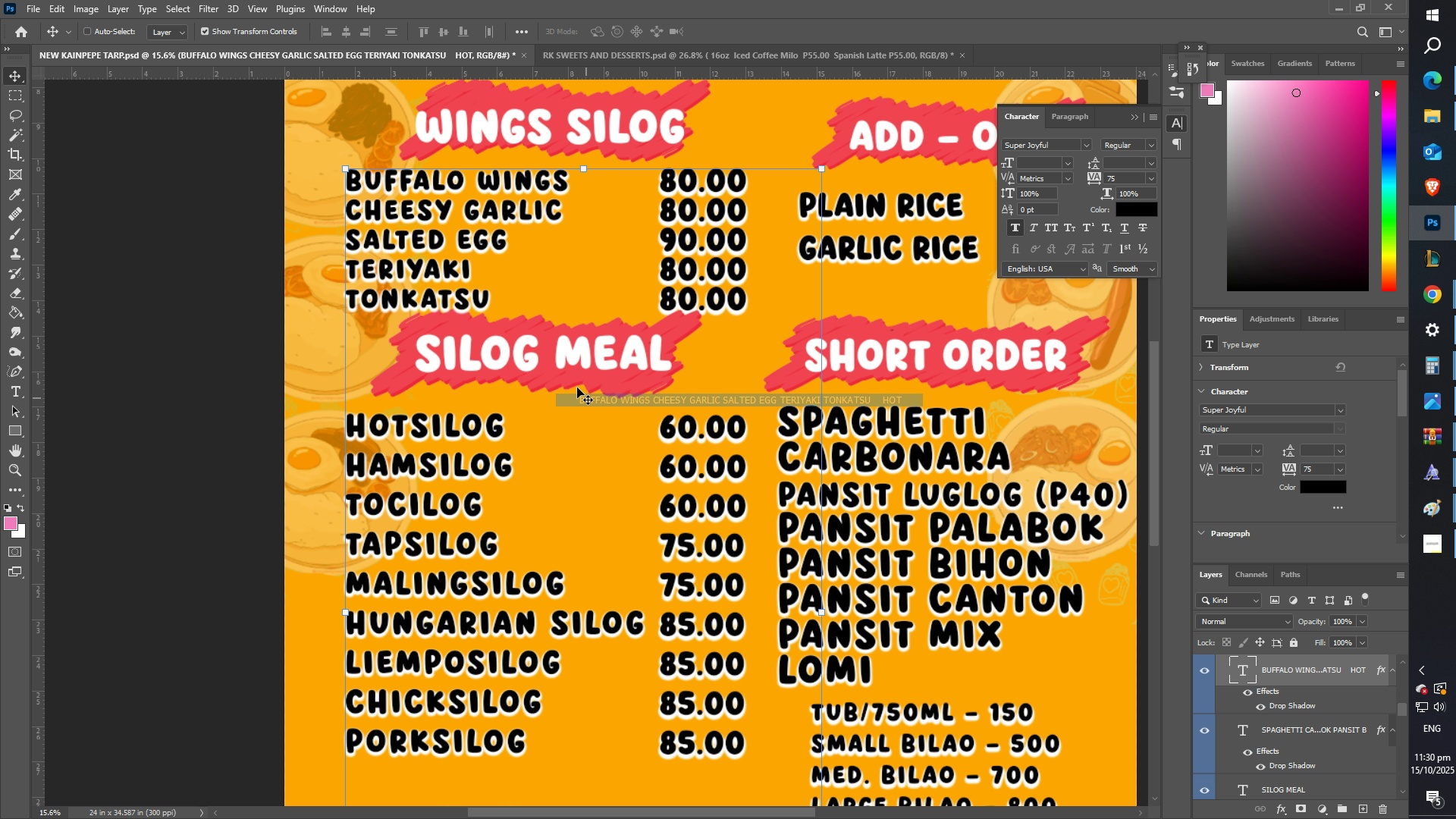 
hold_key(key=ShiftLeft, duration=0.62)
left_click_drag(start_coordinate=[548, 370], to_coordinate=[551, 376])
 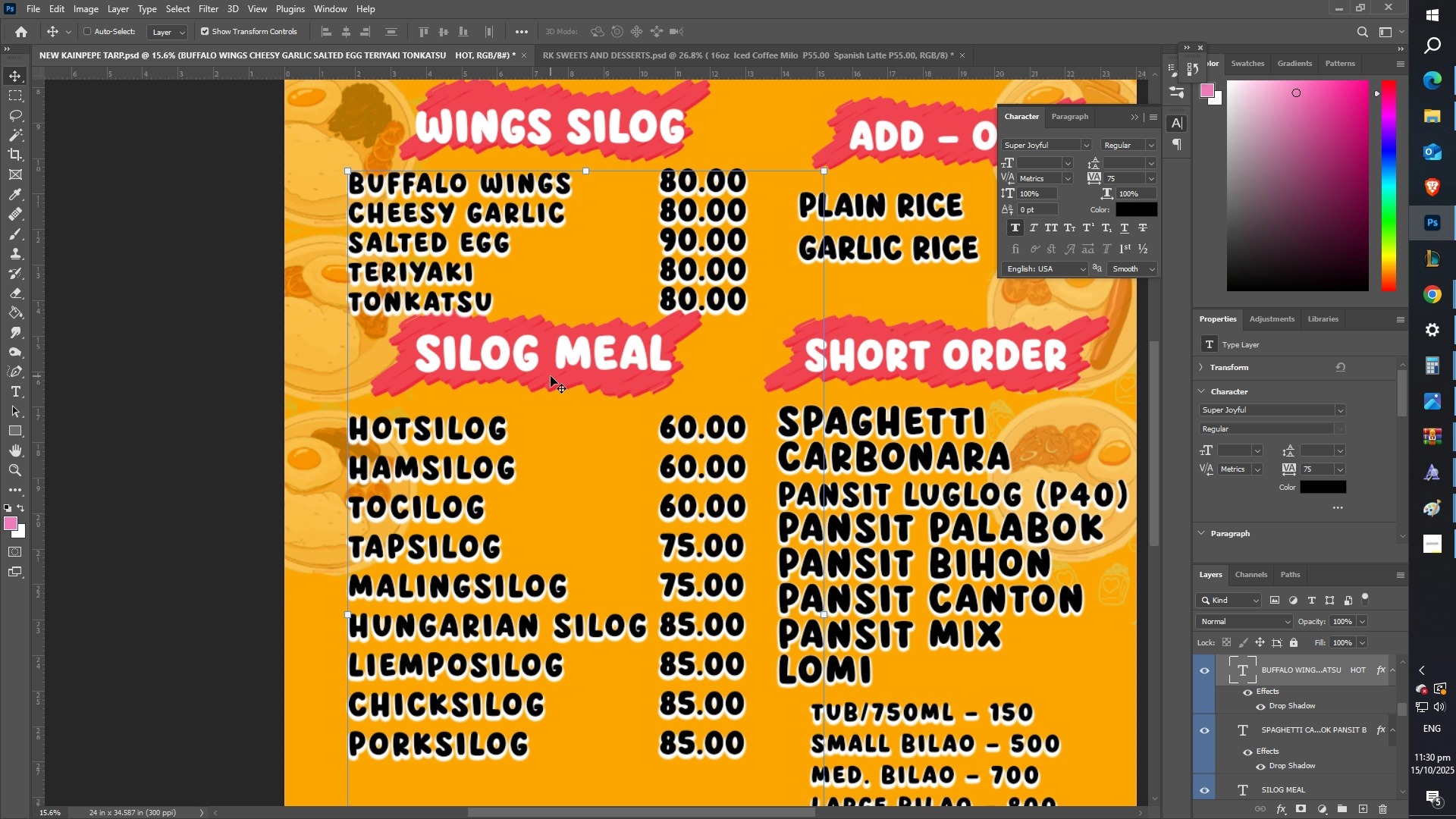 
key(Control+ControlLeft)
 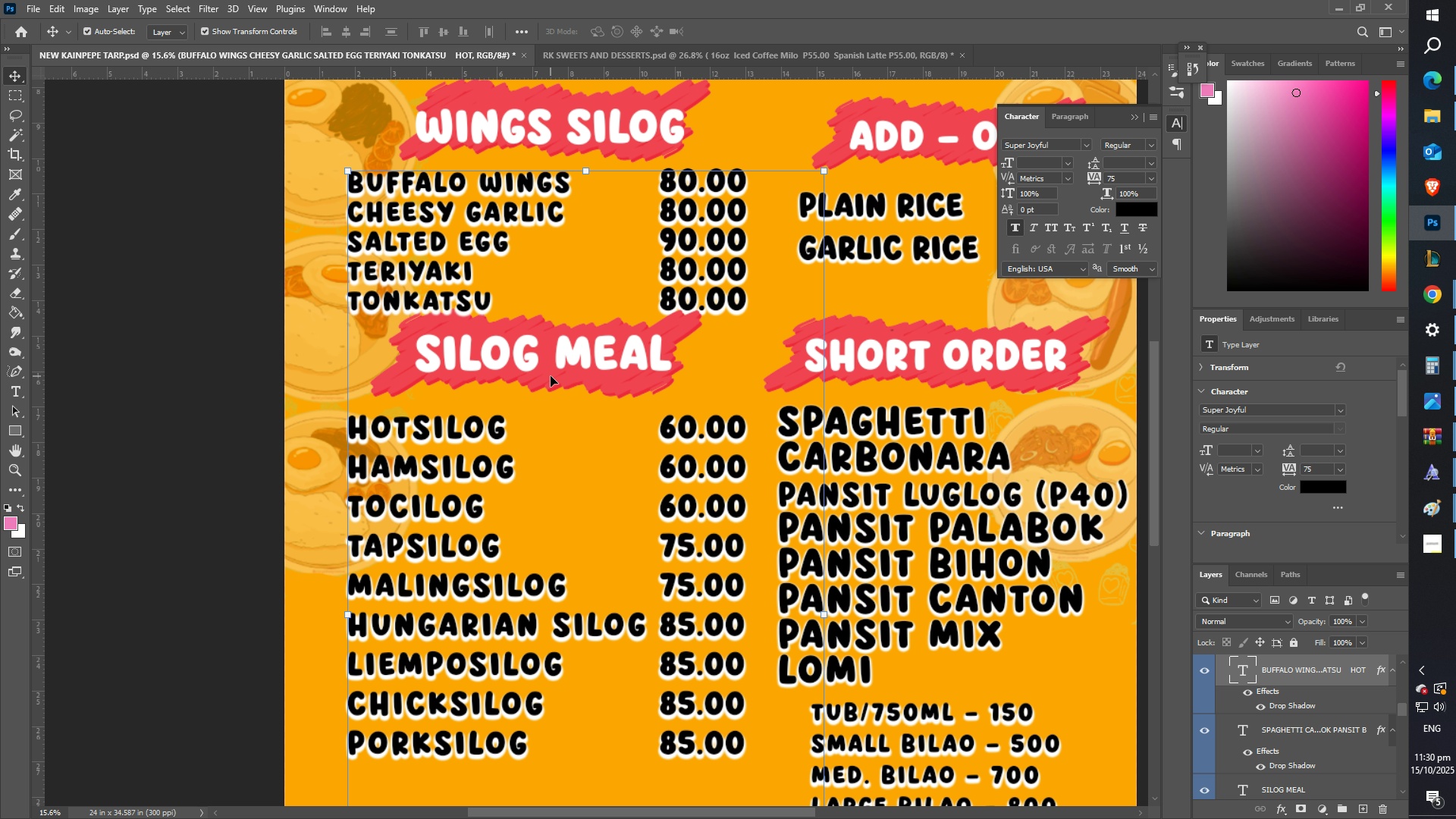 
key(Control+Z)
 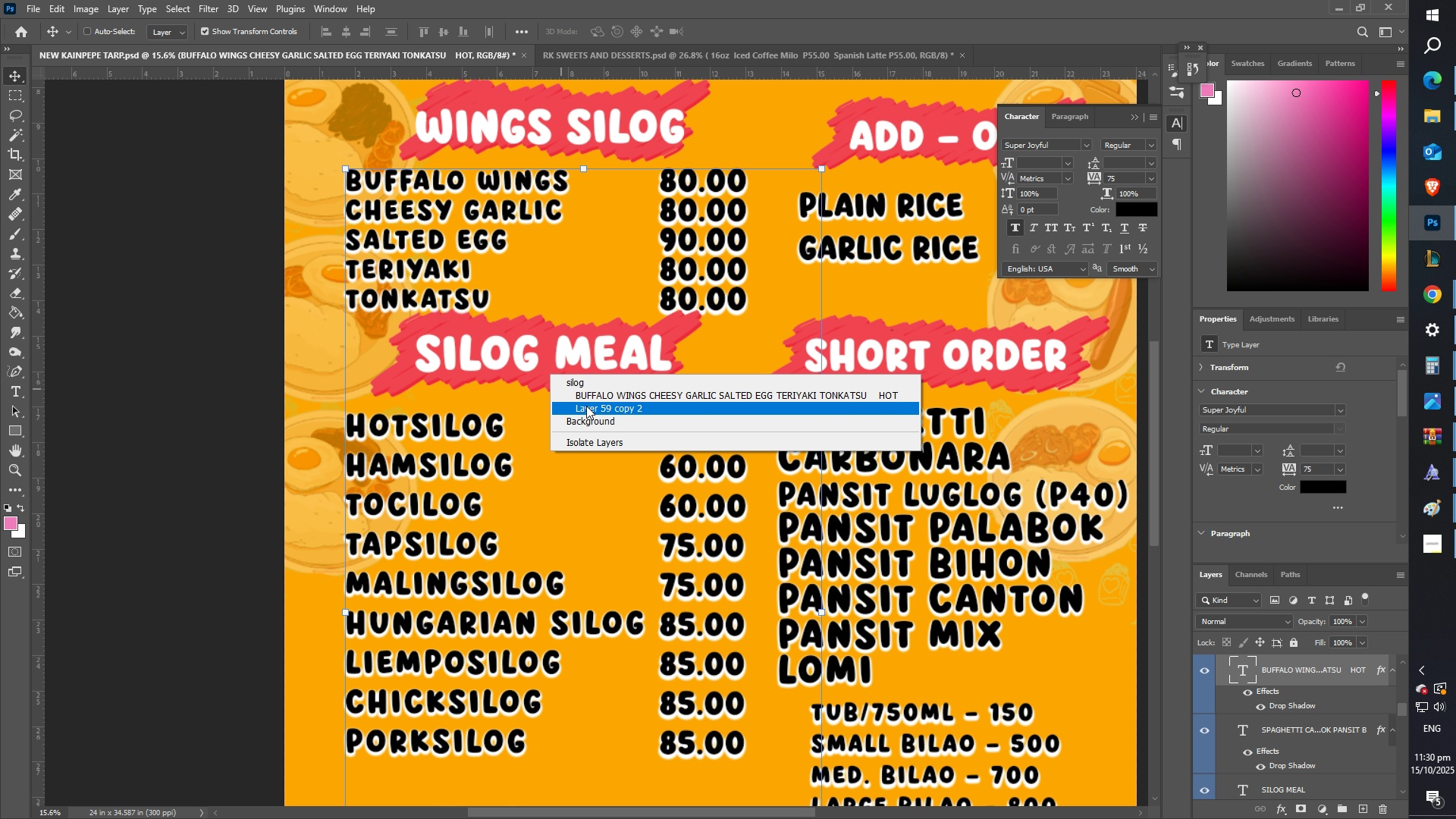 
left_click([586, 406])
 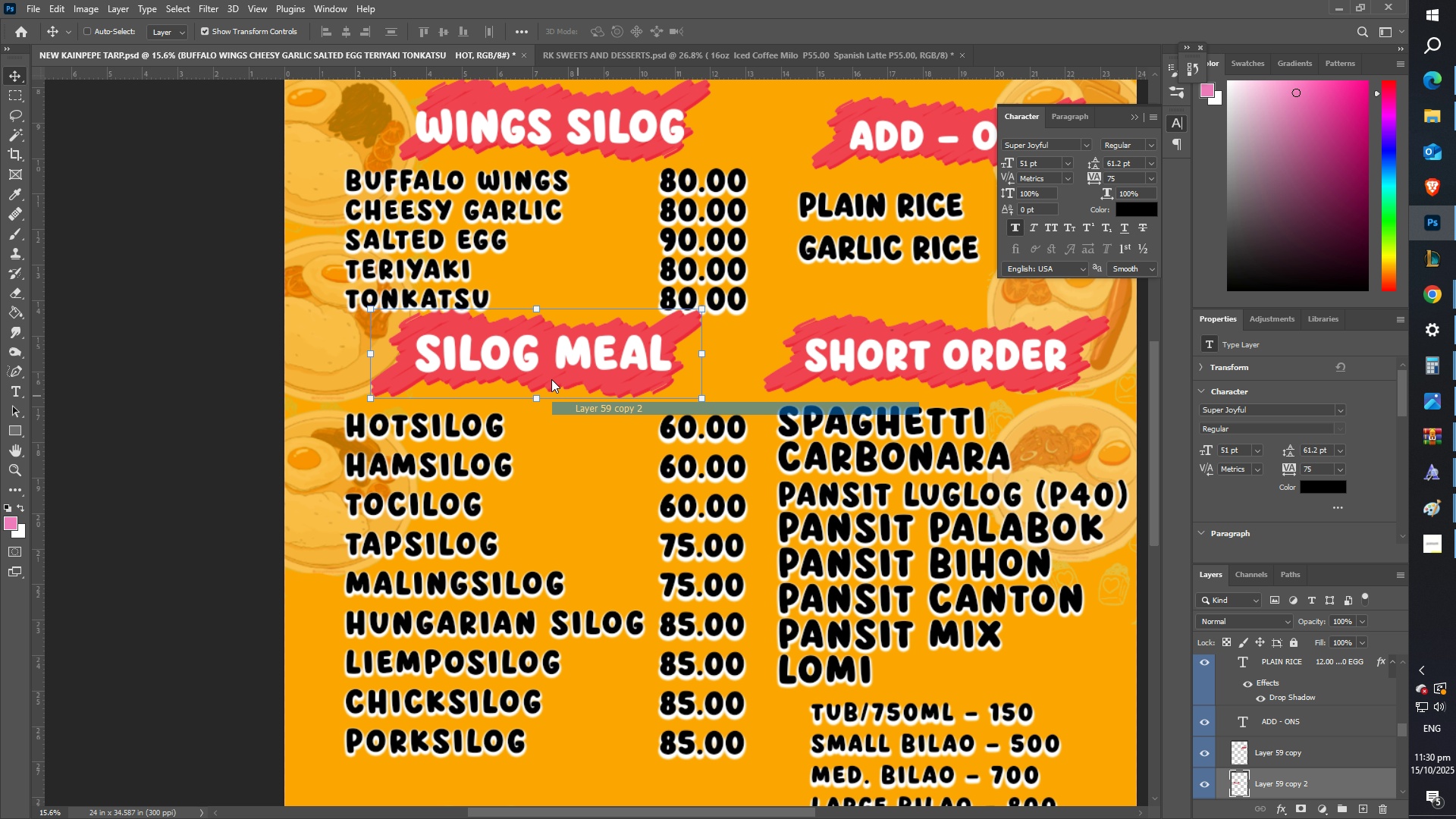 
hold_key(key=ShiftLeft, duration=1.5)
left_click_drag(start_coordinate=[550, 378], to_coordinate=[553, 394])
 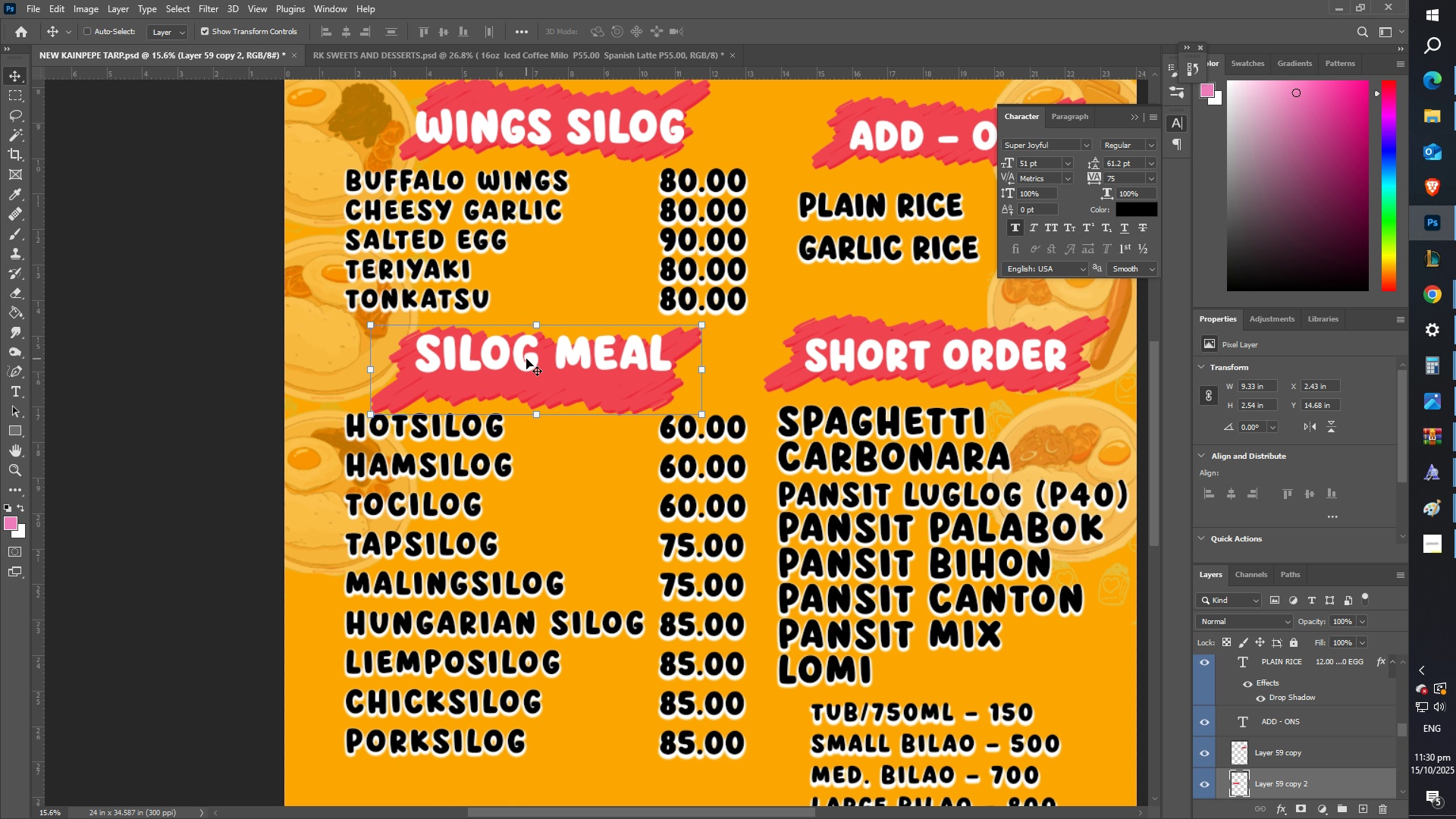 
hold_key(key=ShiftLeft, duration=0.42)
 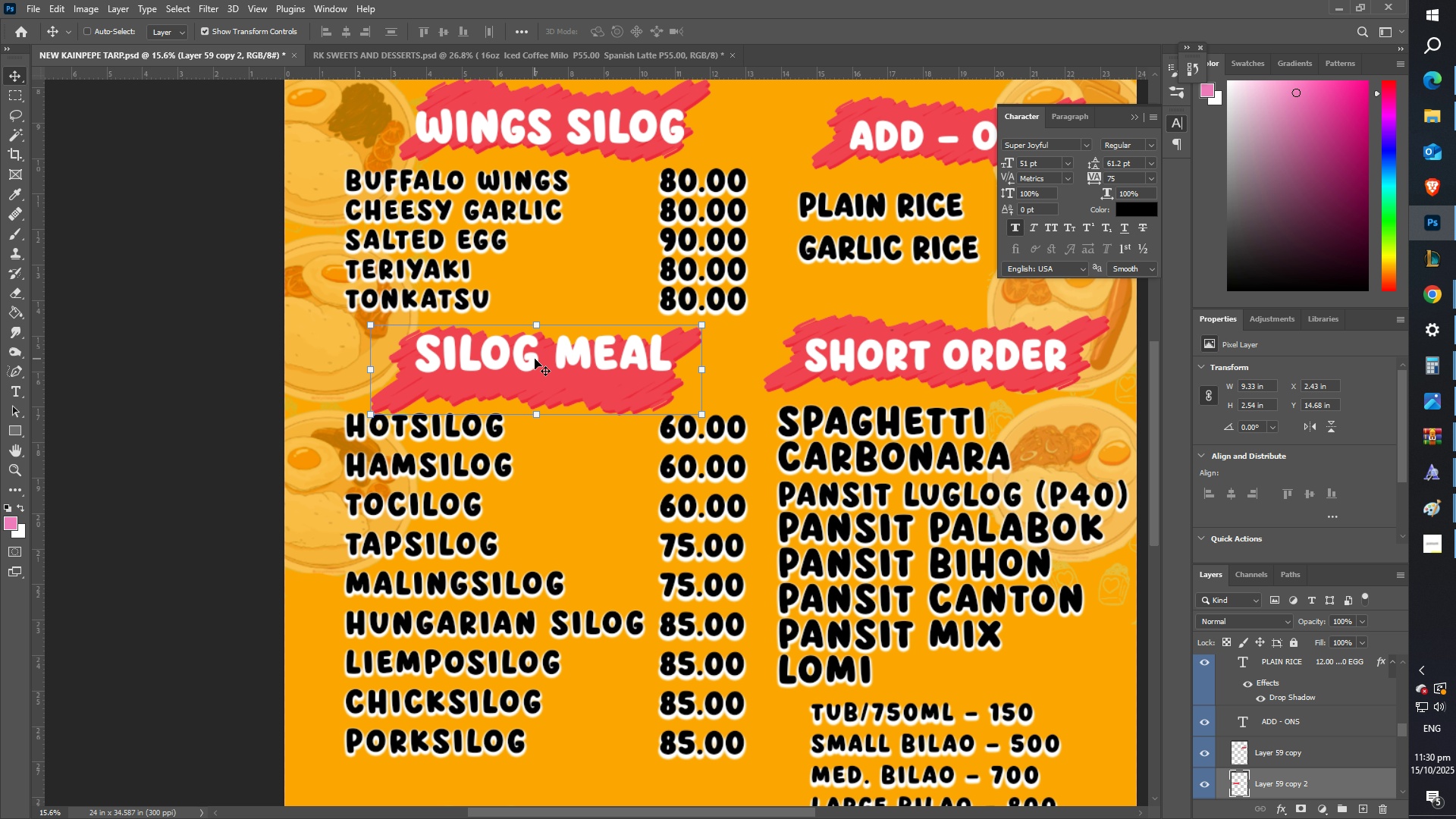 
right_click([535, 358])
 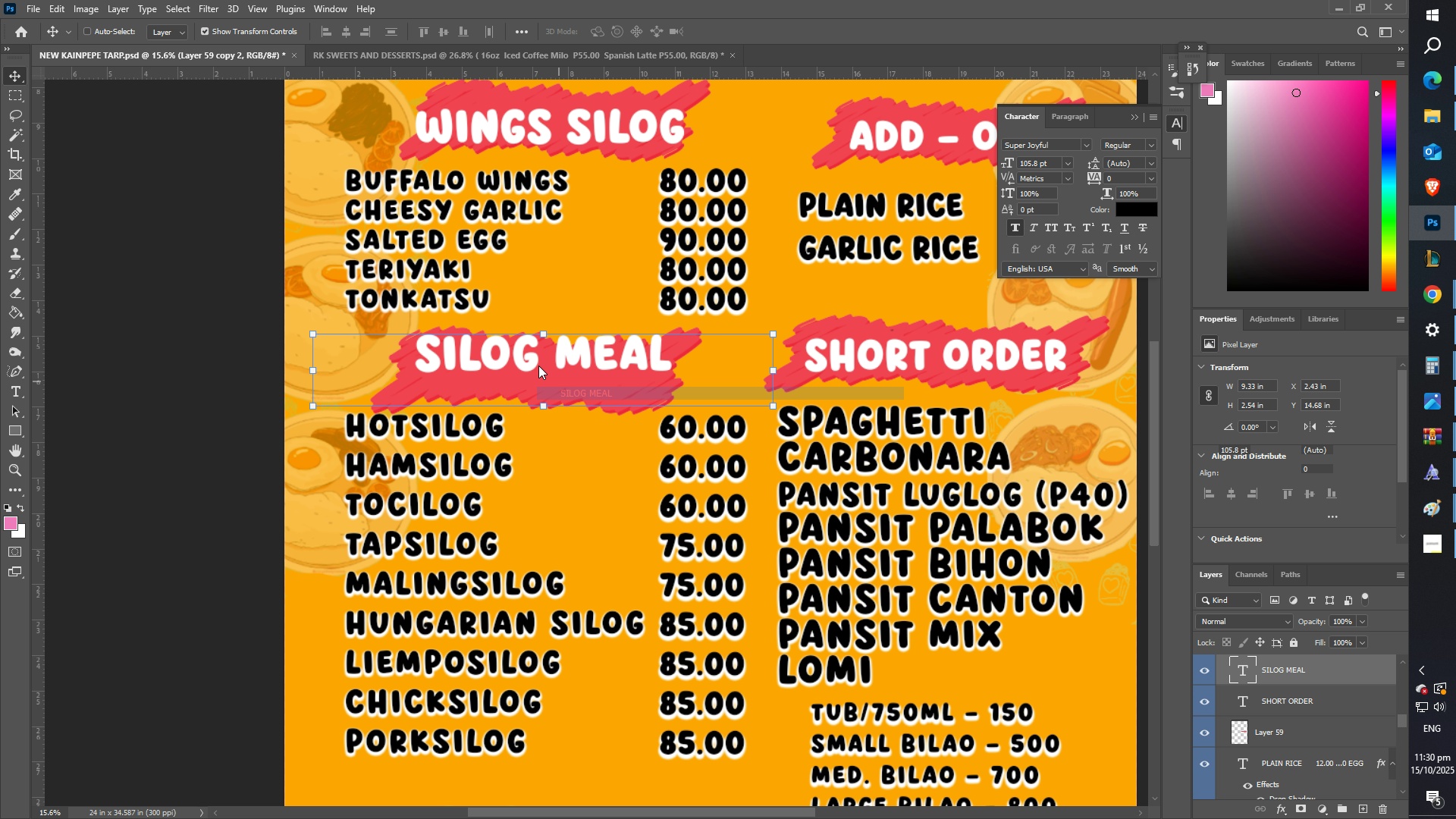 
left_click_drag(start_coordinate=[532, 359], to_coordinate=[532, 374])
 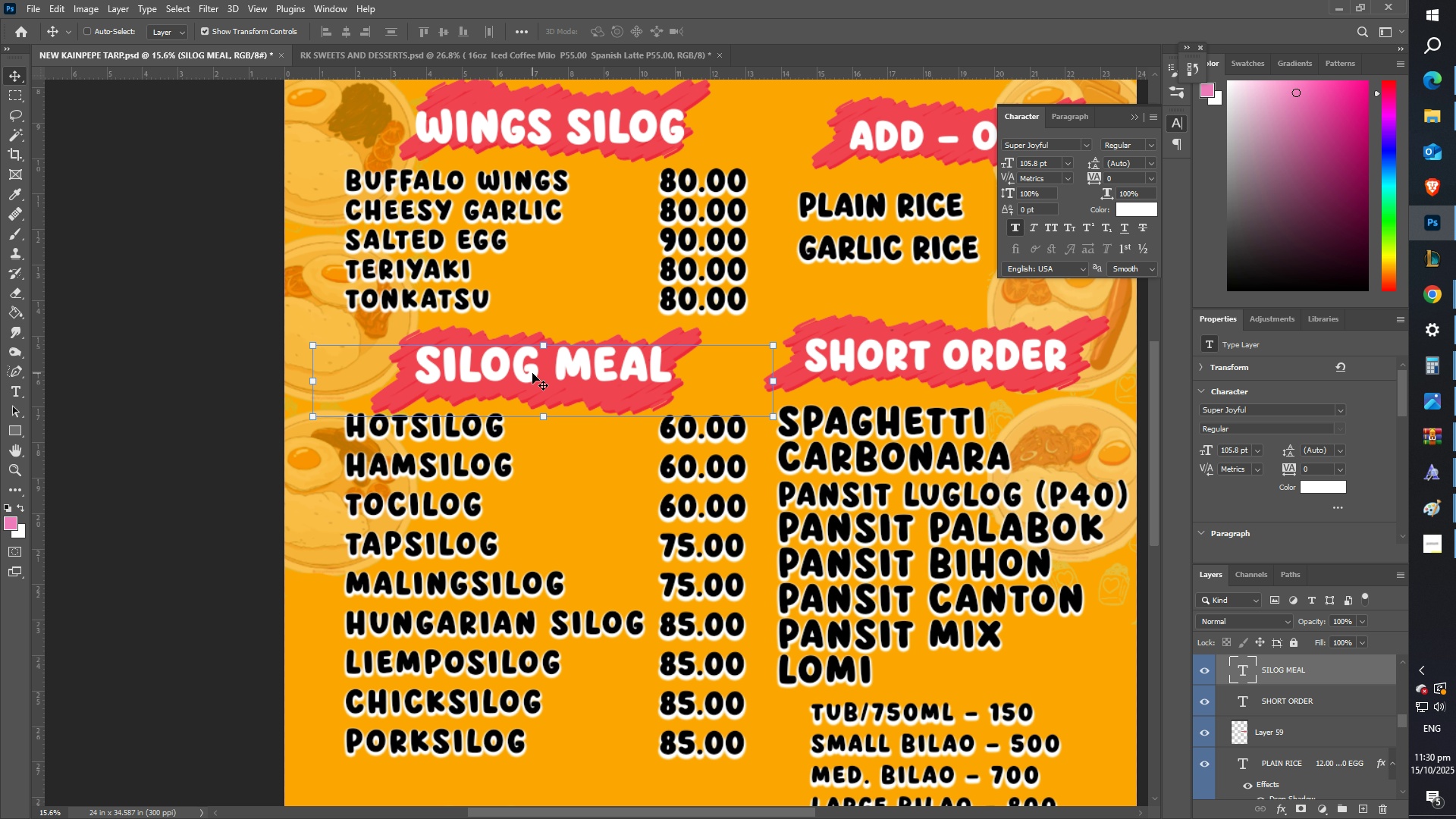 
key(Z)
 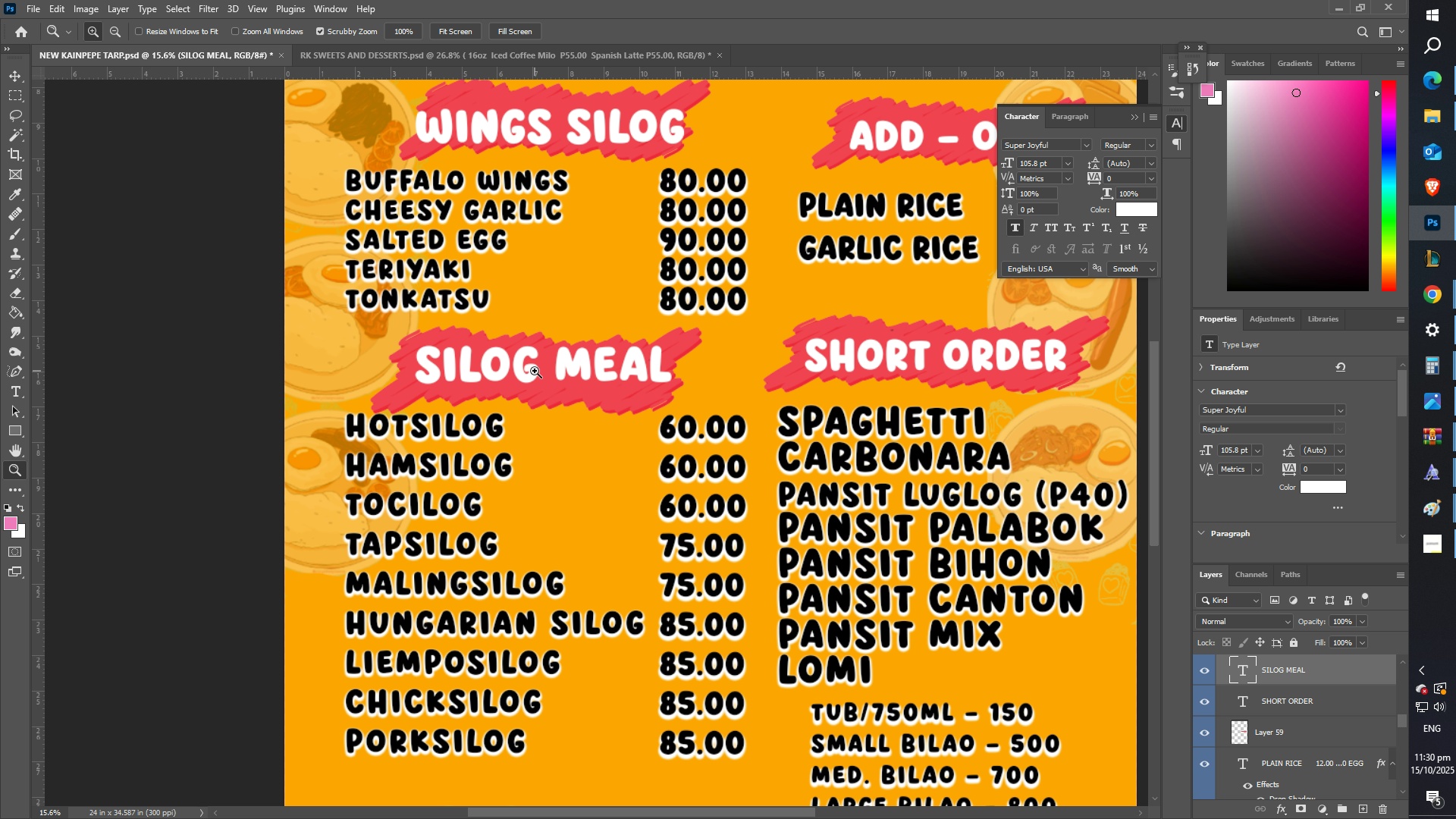 
key(ArrowDown)
 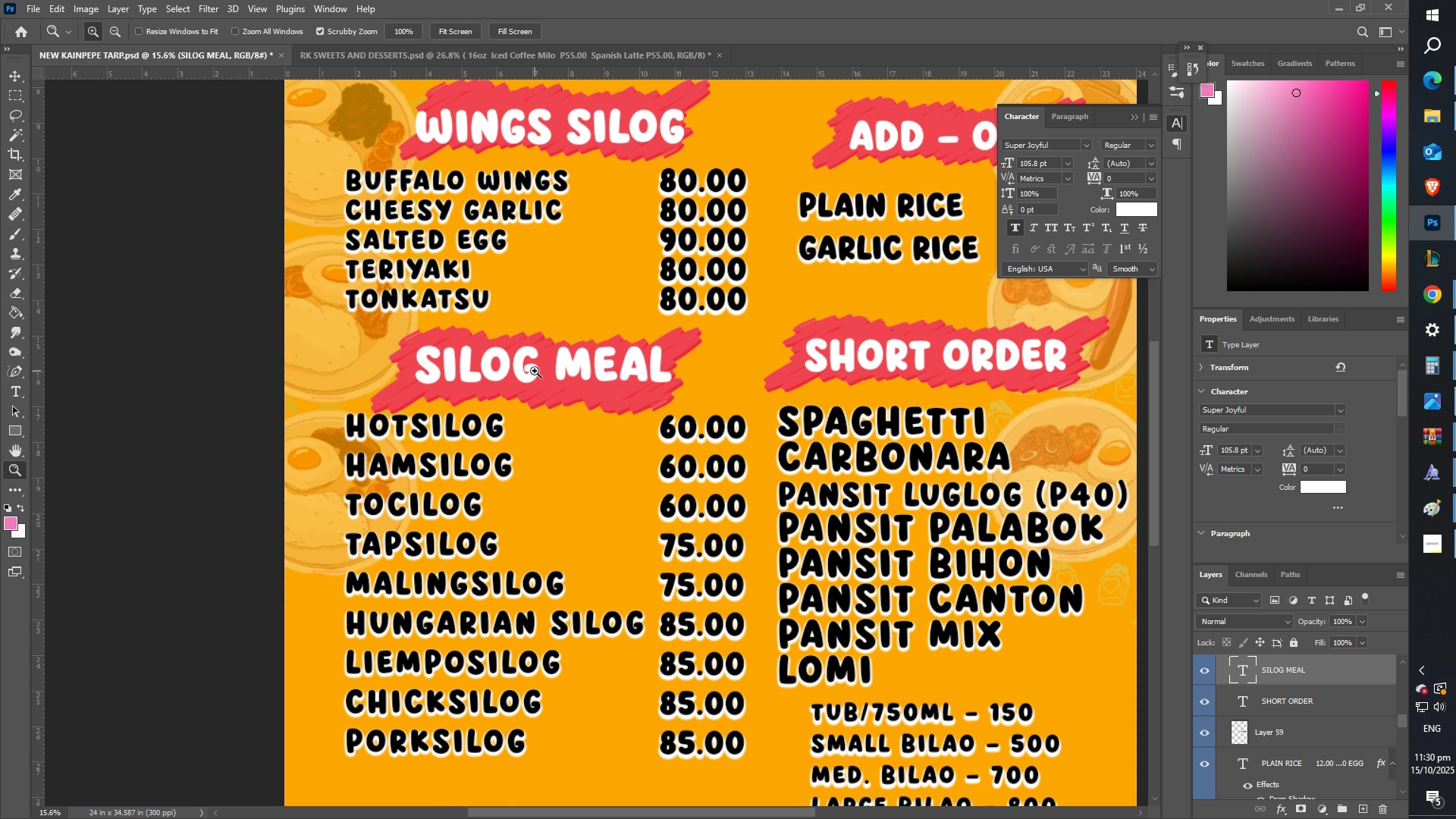 
key(ArrowDown)
 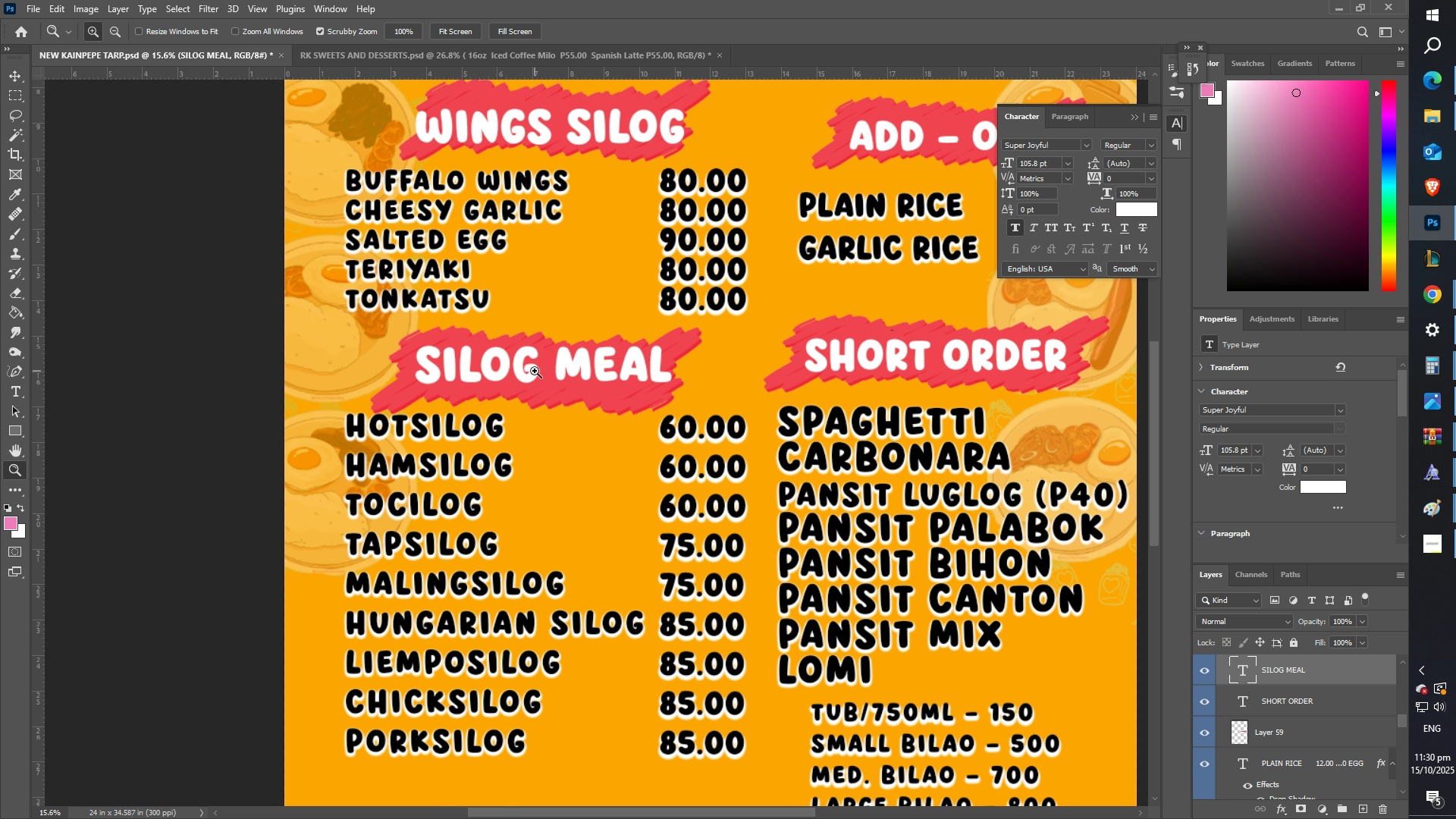 
key(ArrowDown)
 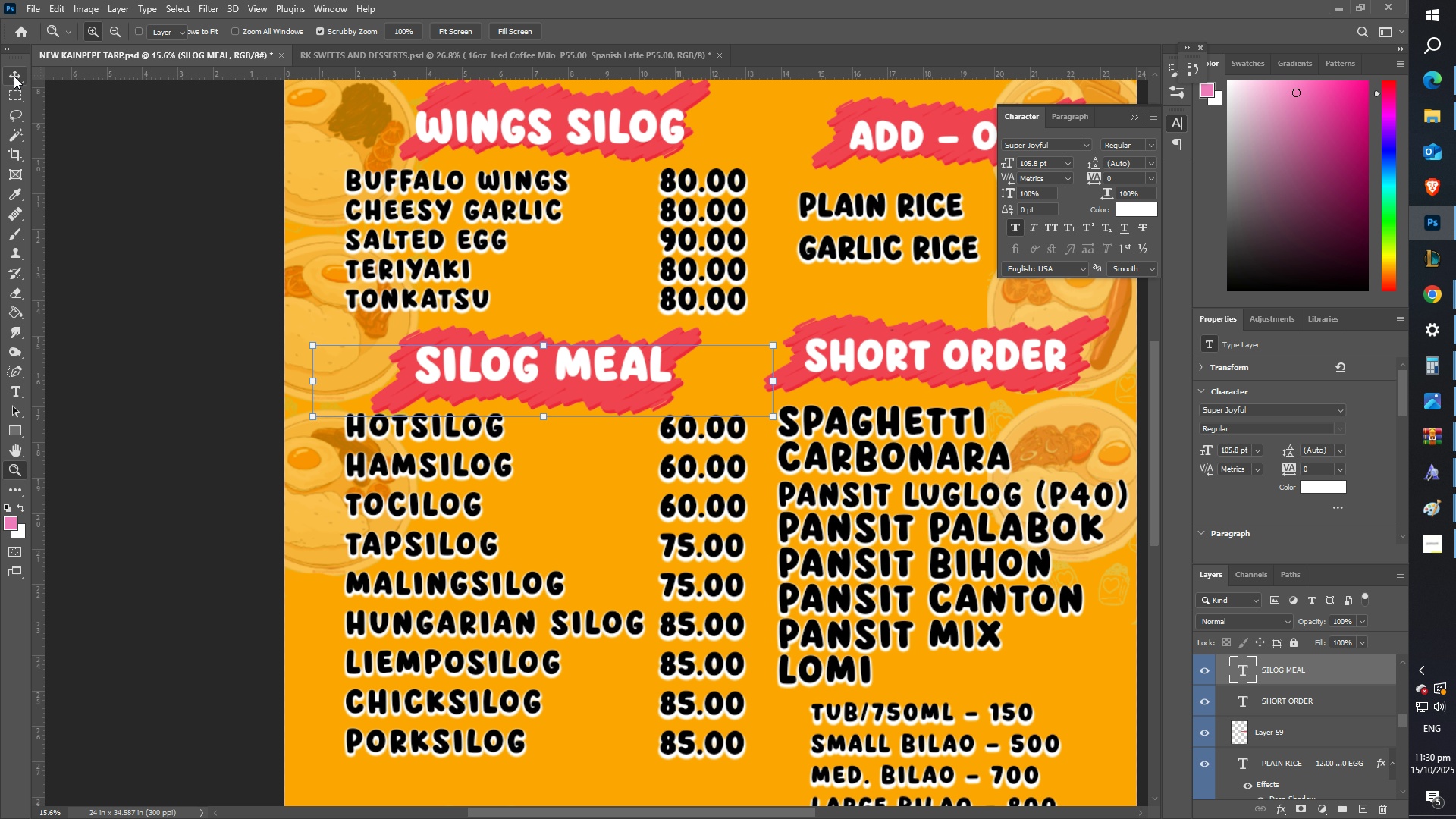 
key(ArrowDown)
 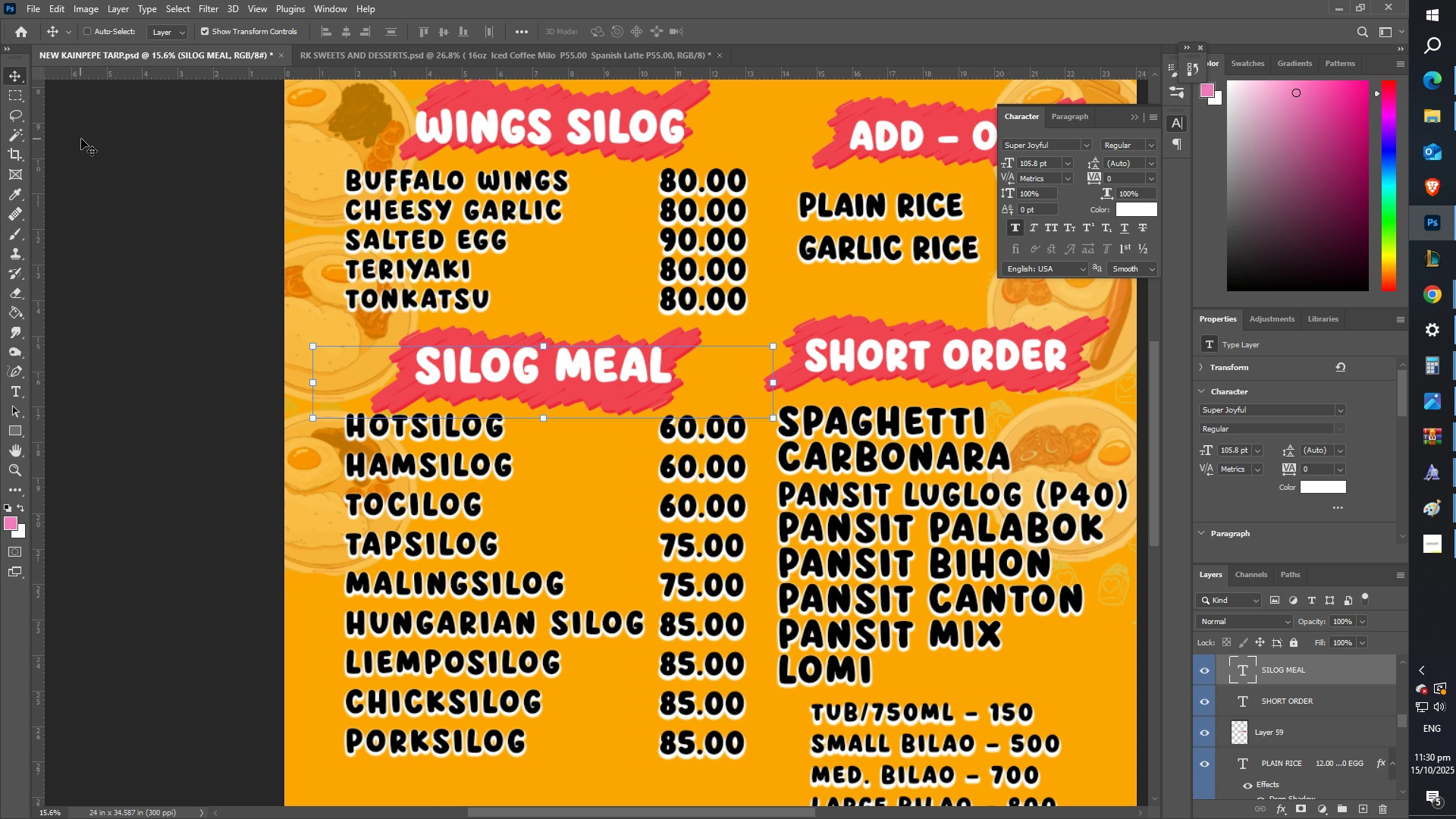 
key(ArrowDown)
 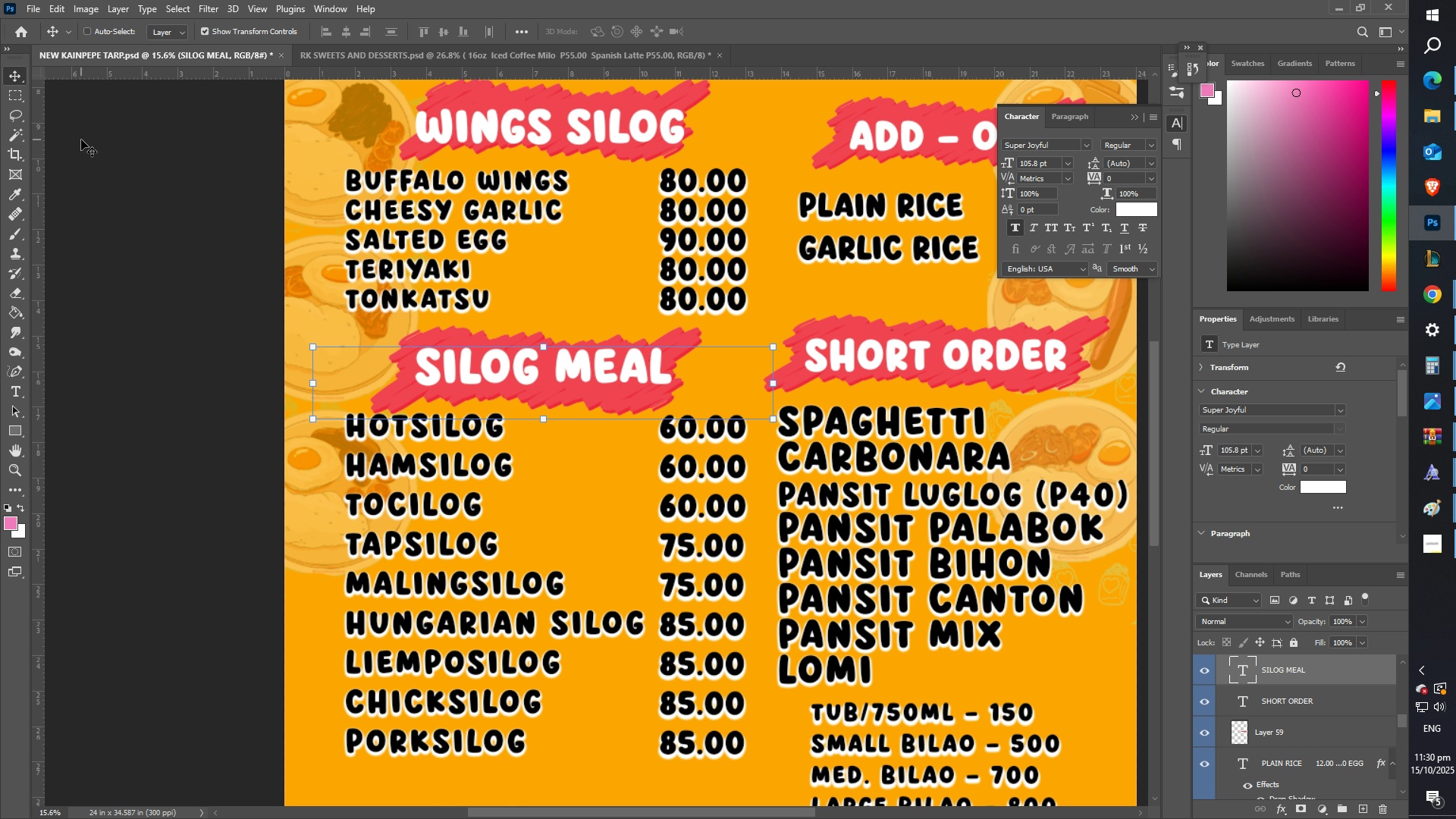 
key(ArrowDown)
 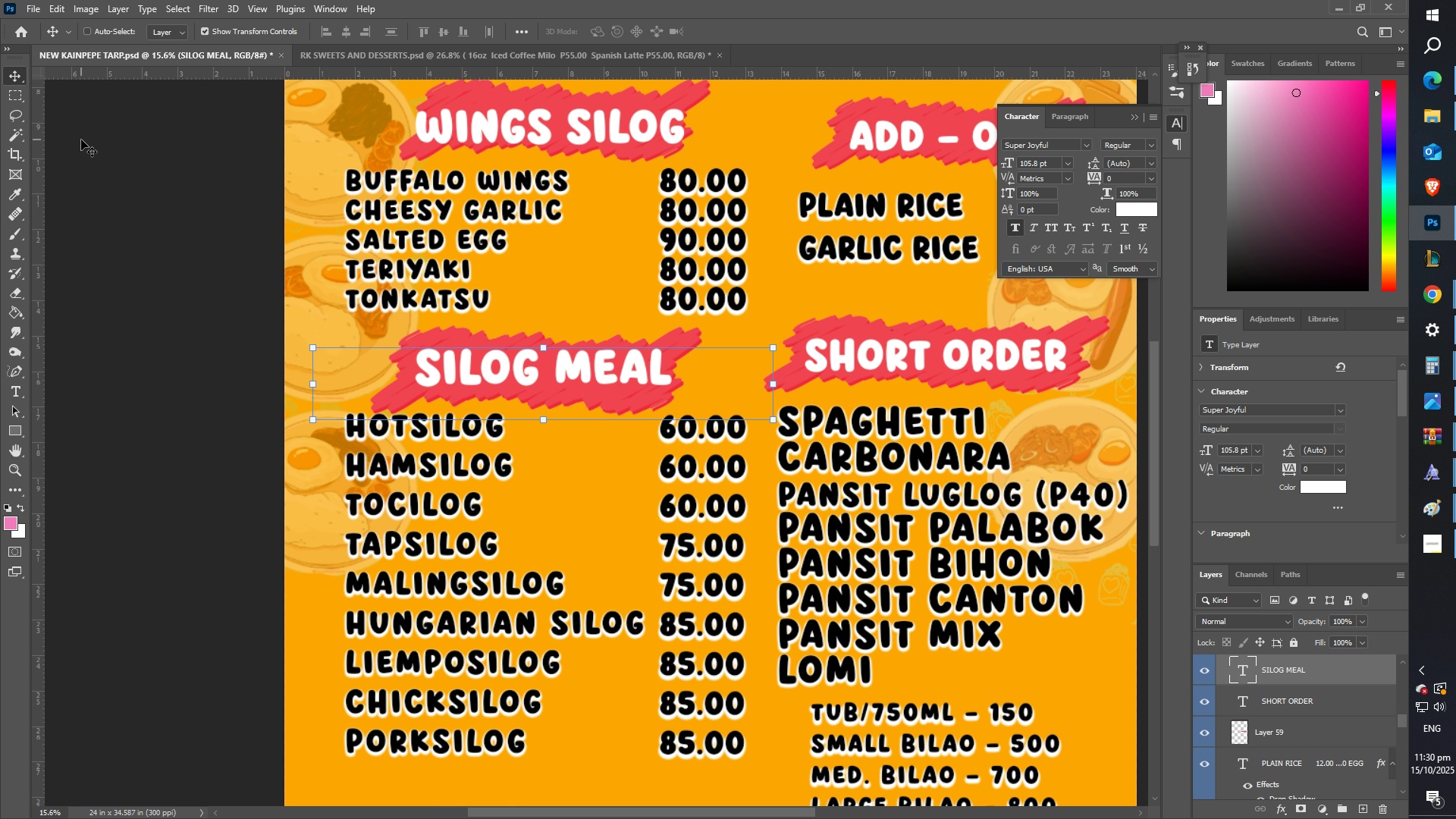 
key(ArrowDown)
 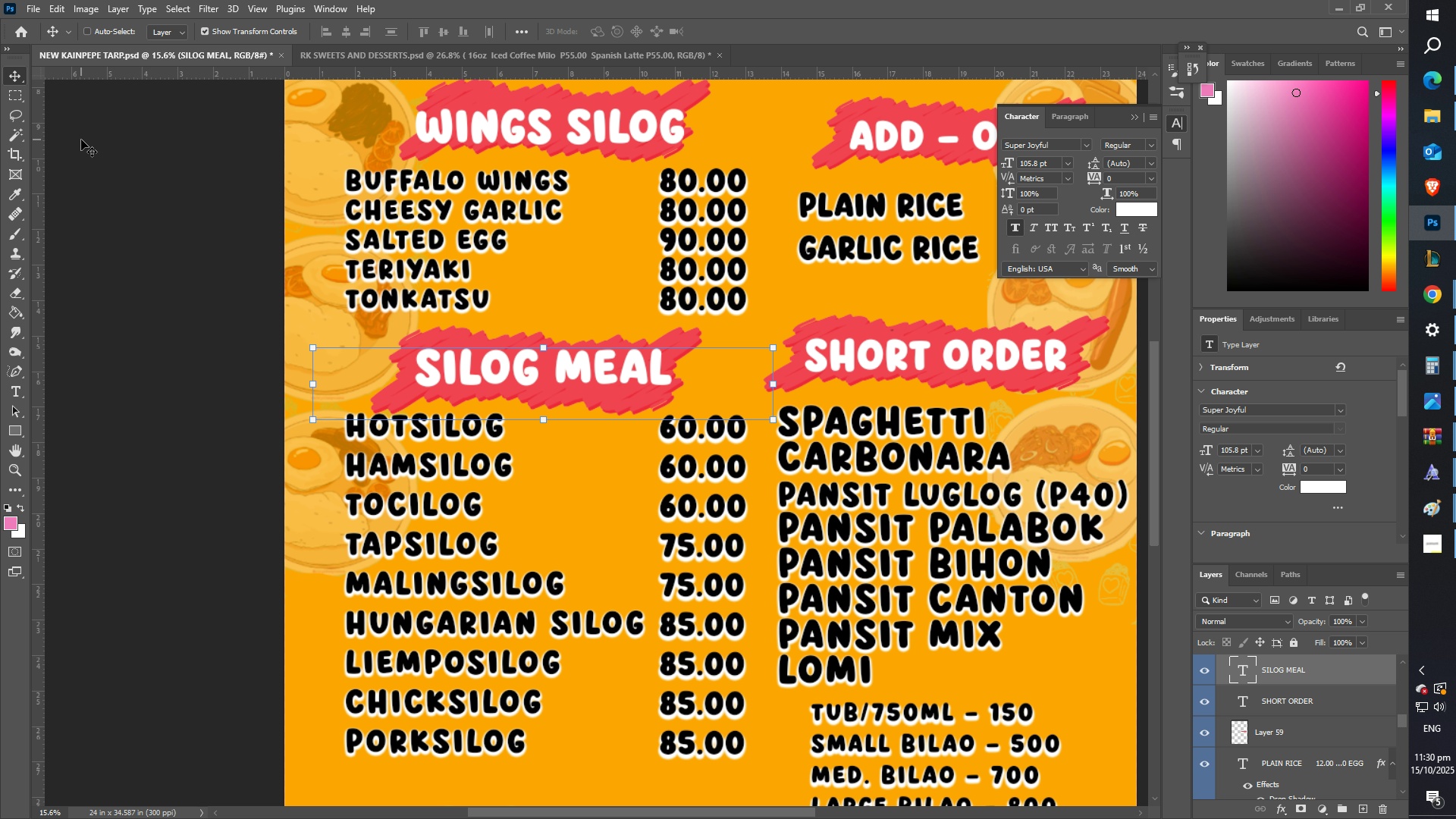 
key(ArrowDown)
 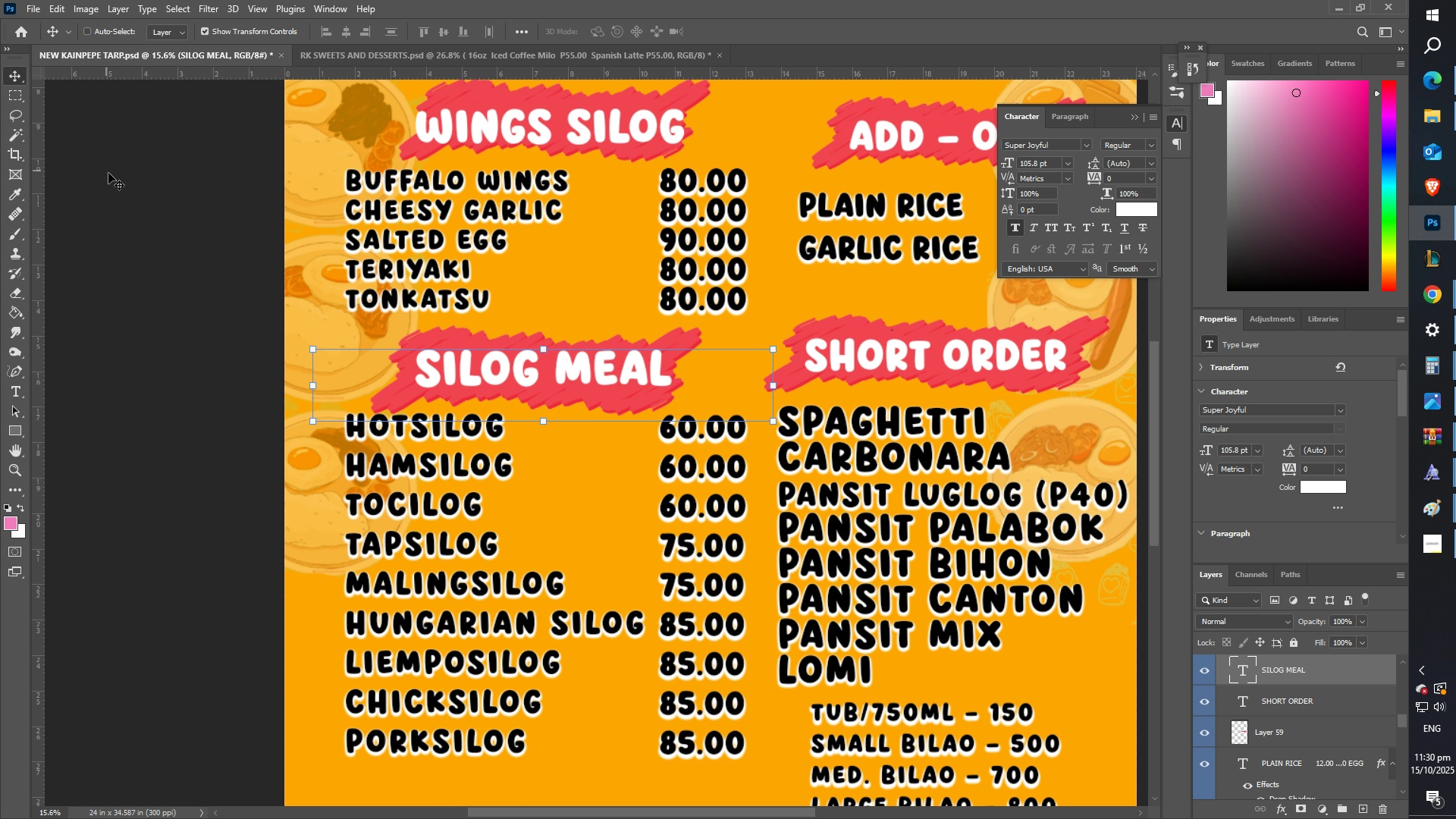 
key(ArrowDown)
 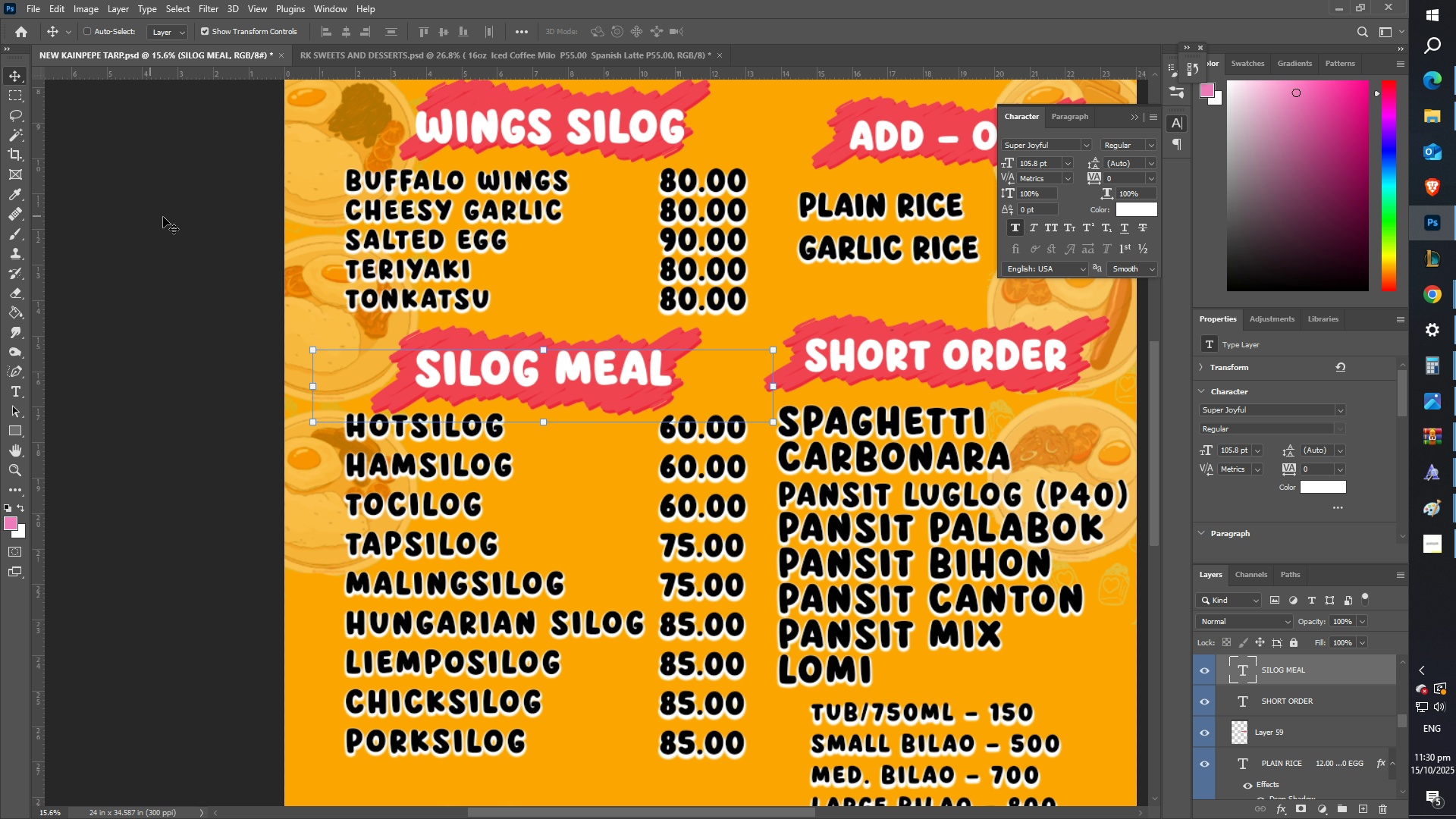 
key(ArrowDown)
 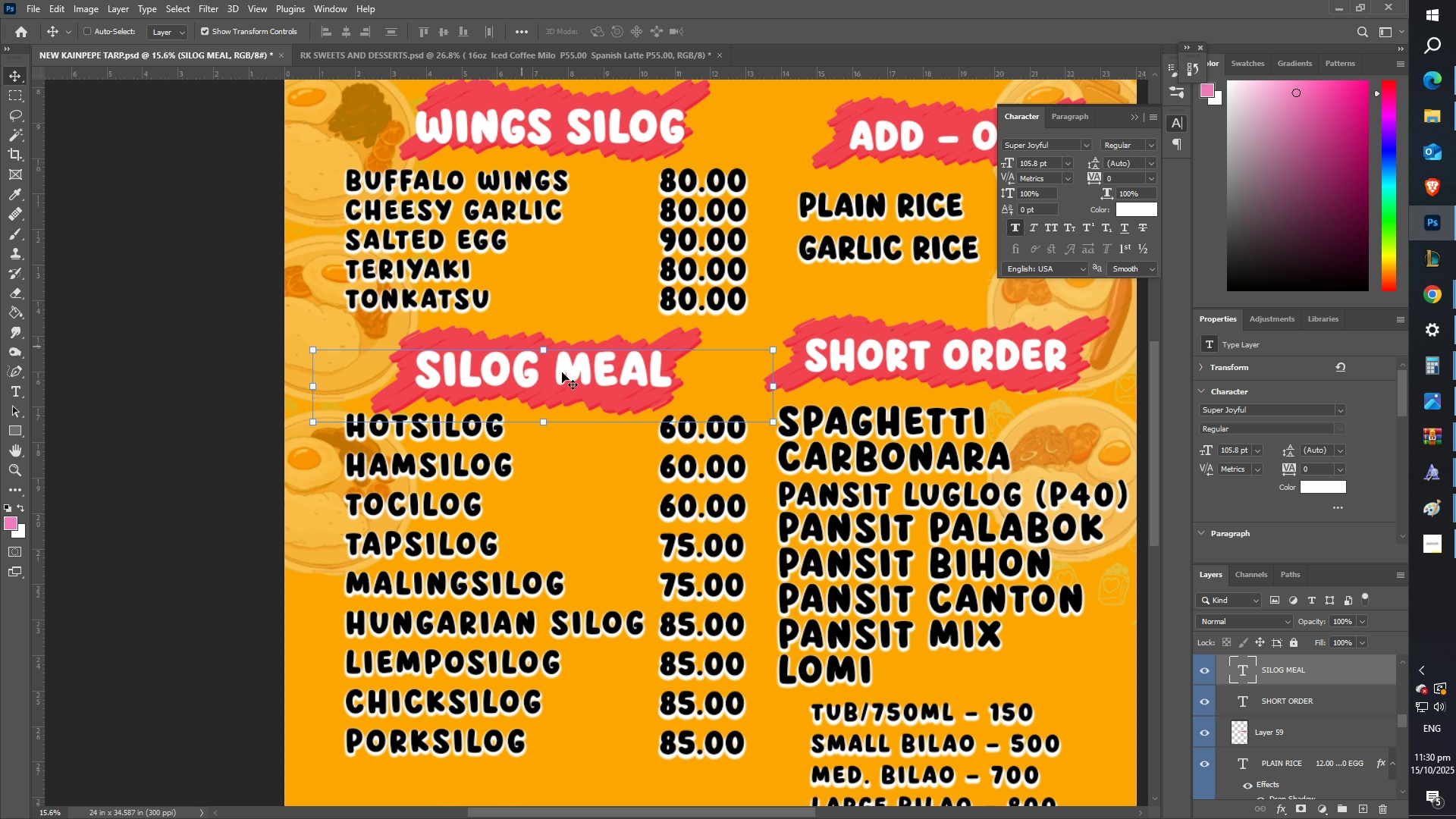 
type(ZFFF)
 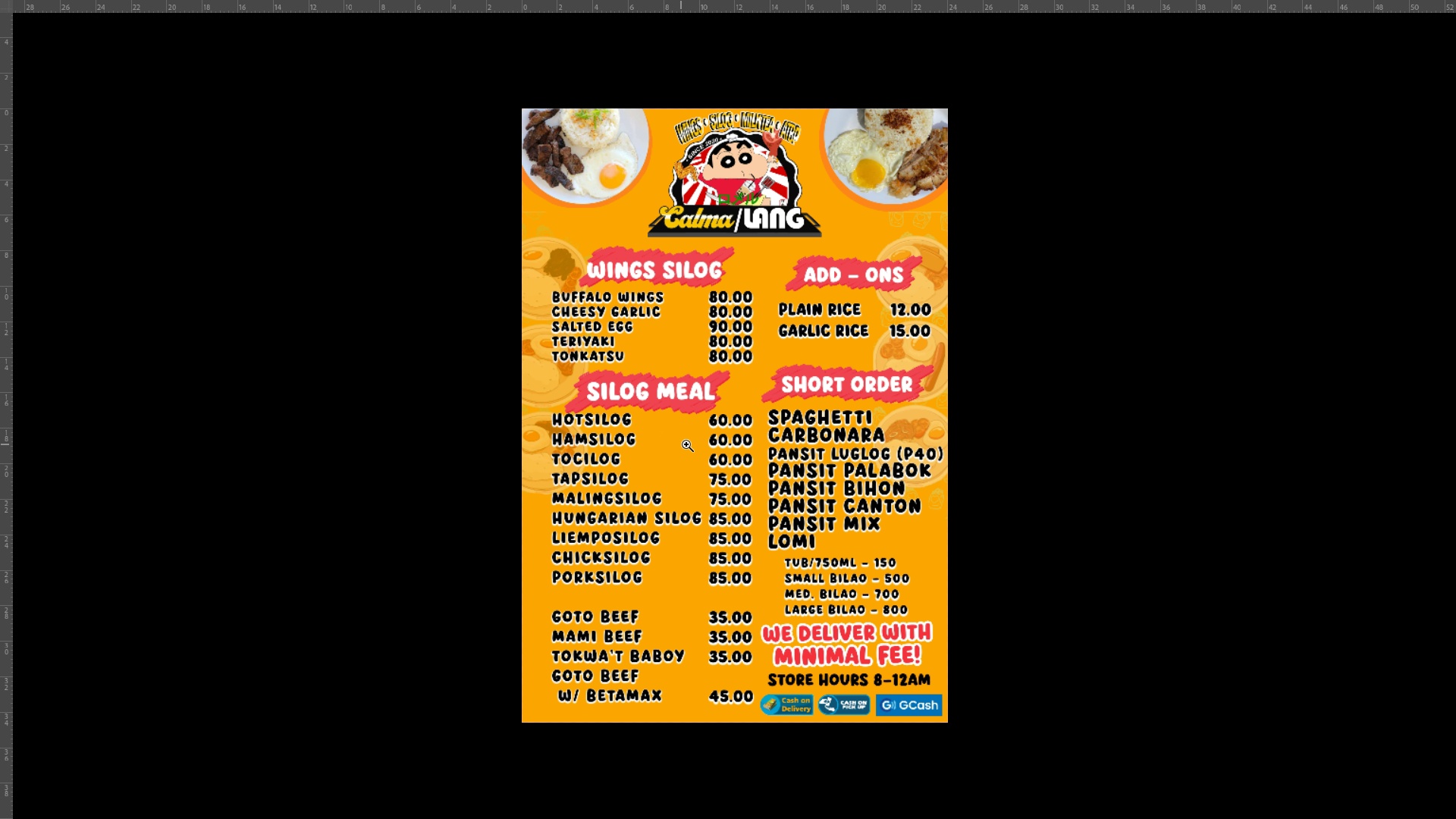 
left_click_drag(start_coordinate=[698, 441], to_coordinate=[651, 435])
 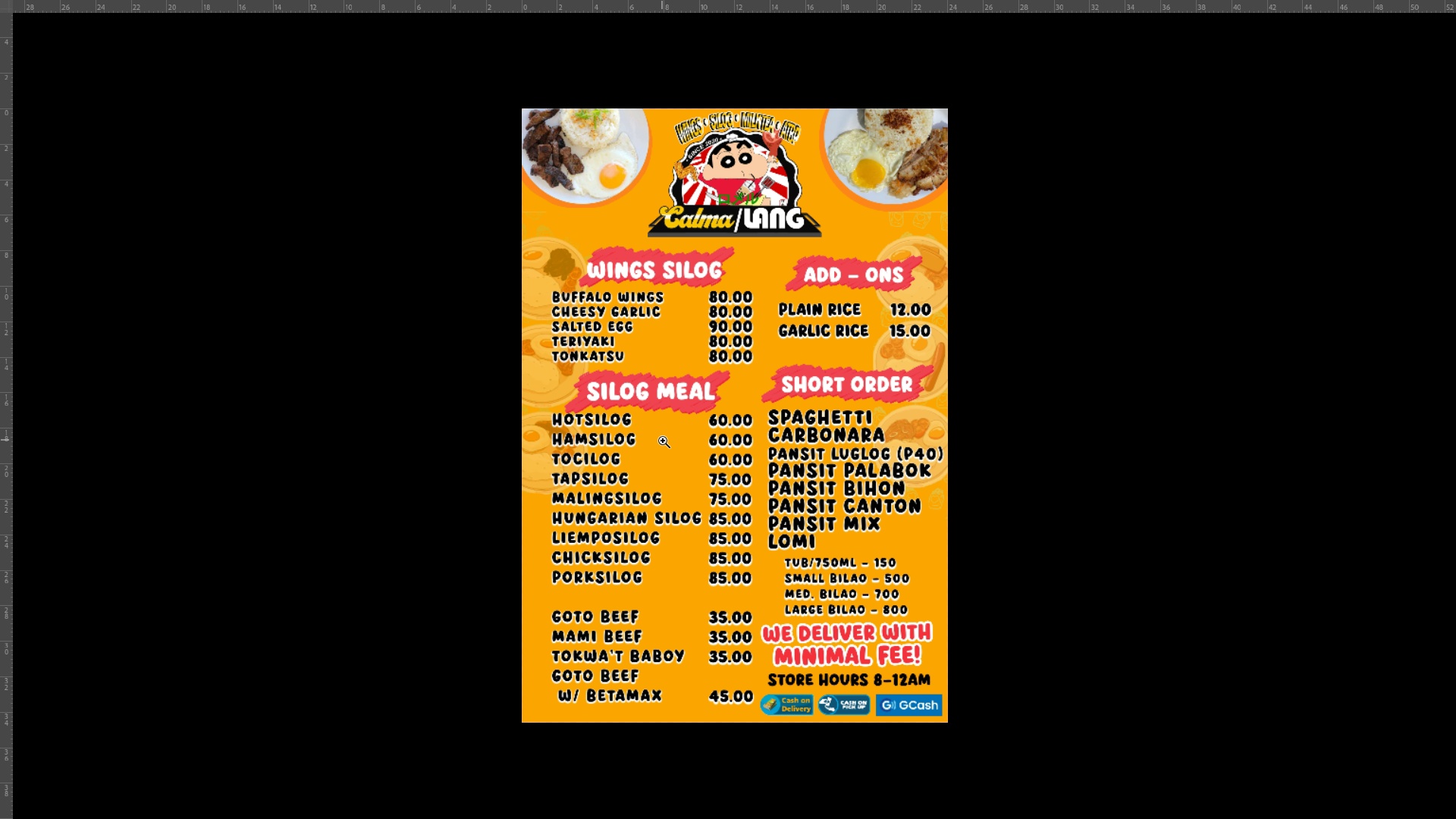 
left_click_drag(start_coordinate=[694, 444], to_coordinate=[716, 441])
 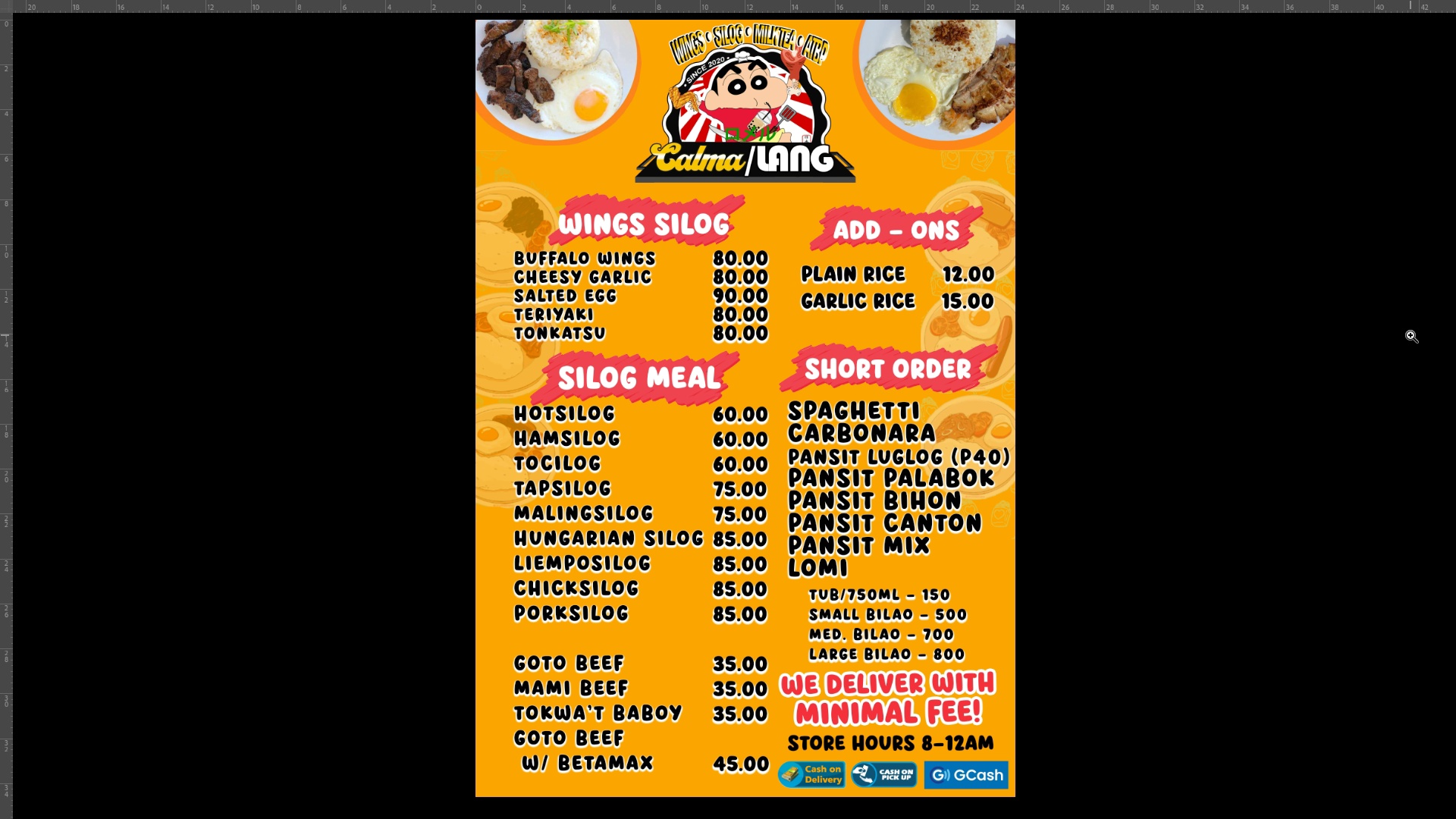 
wait(8.23)
 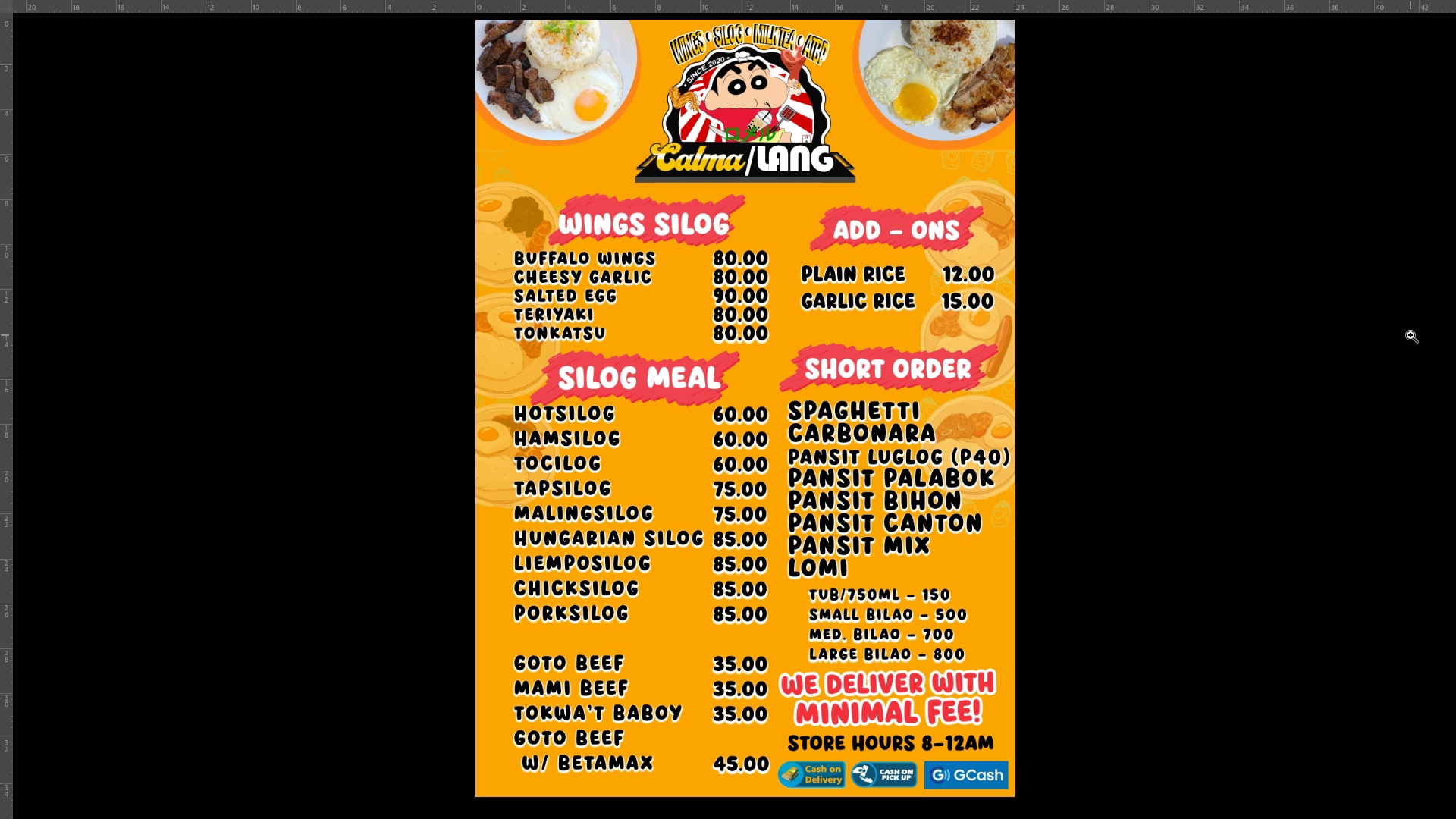 
key(T)
 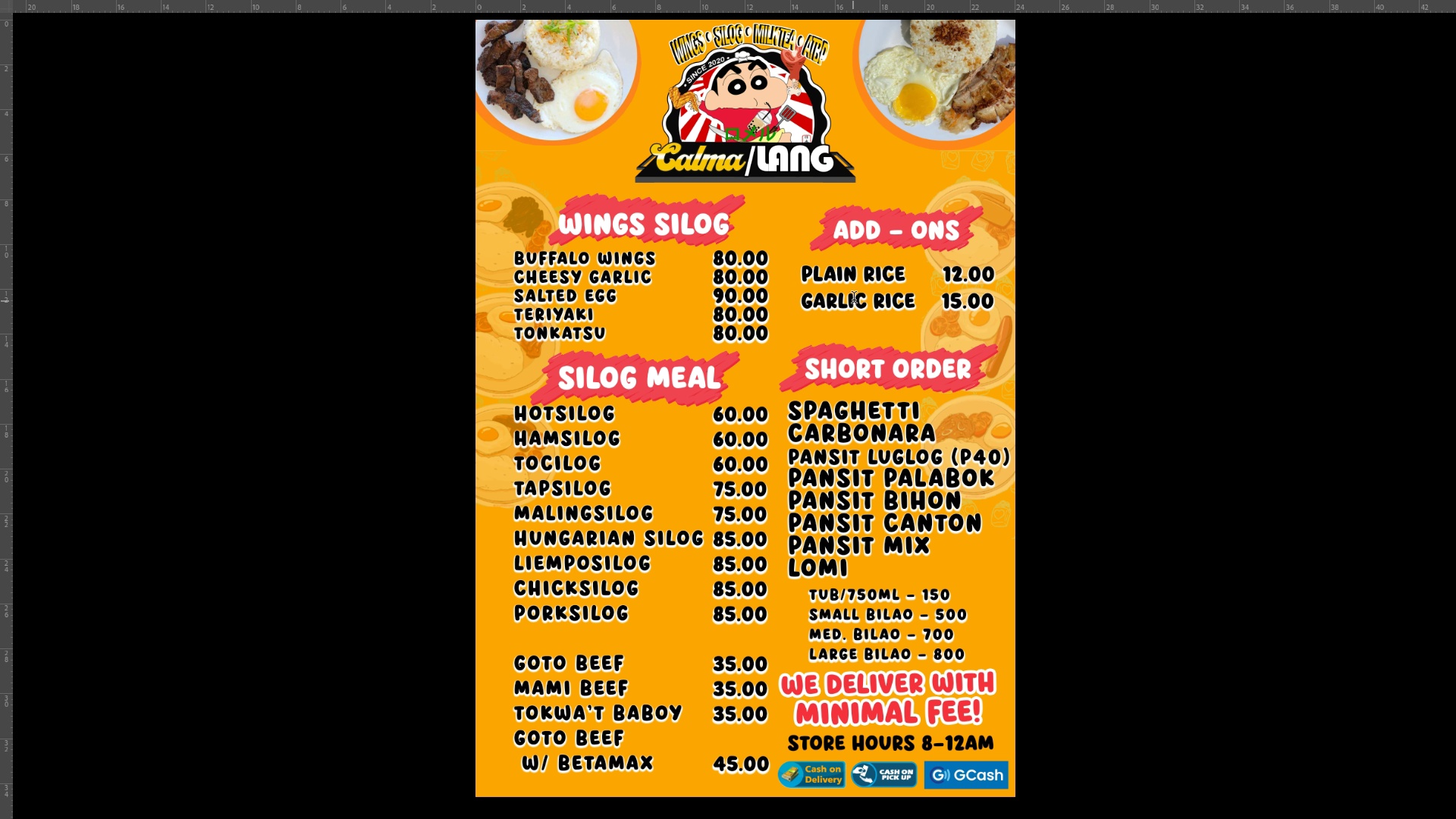 
left_click([854, 300])
 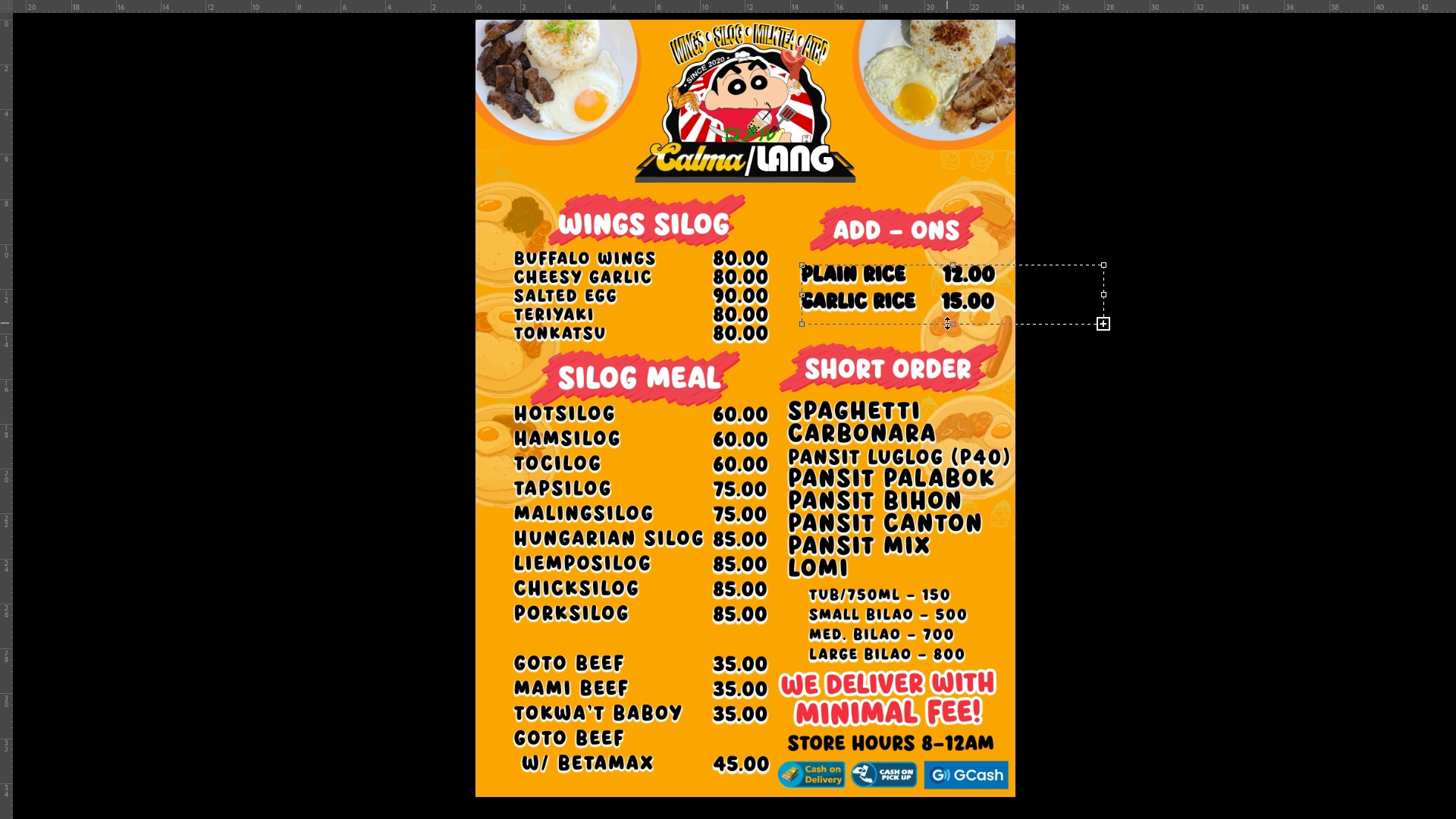 
left_click_drag(start_coordinate=[952, 324], to_coordinate=[951, 350])
 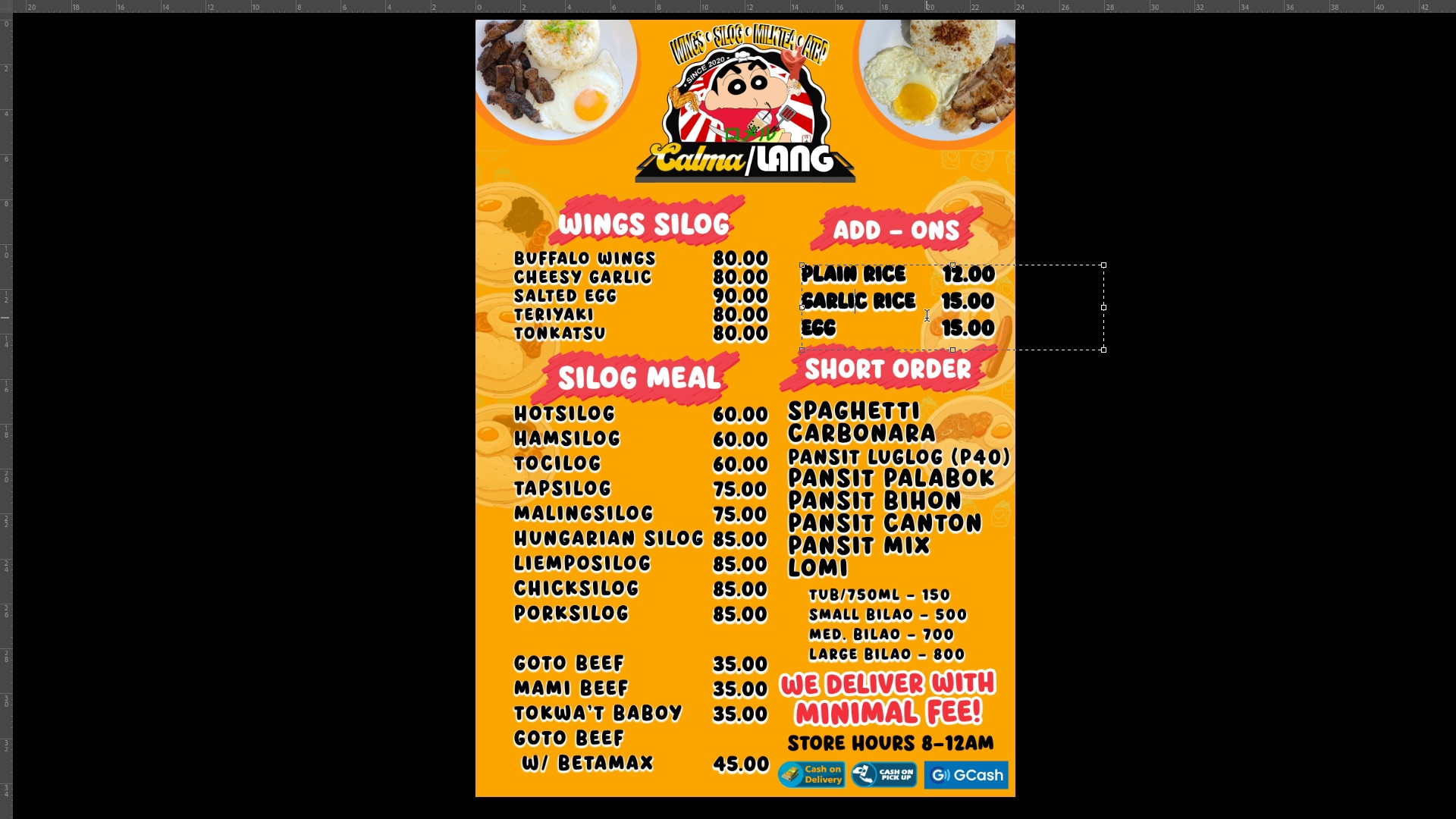 
left_click([927, 318])
 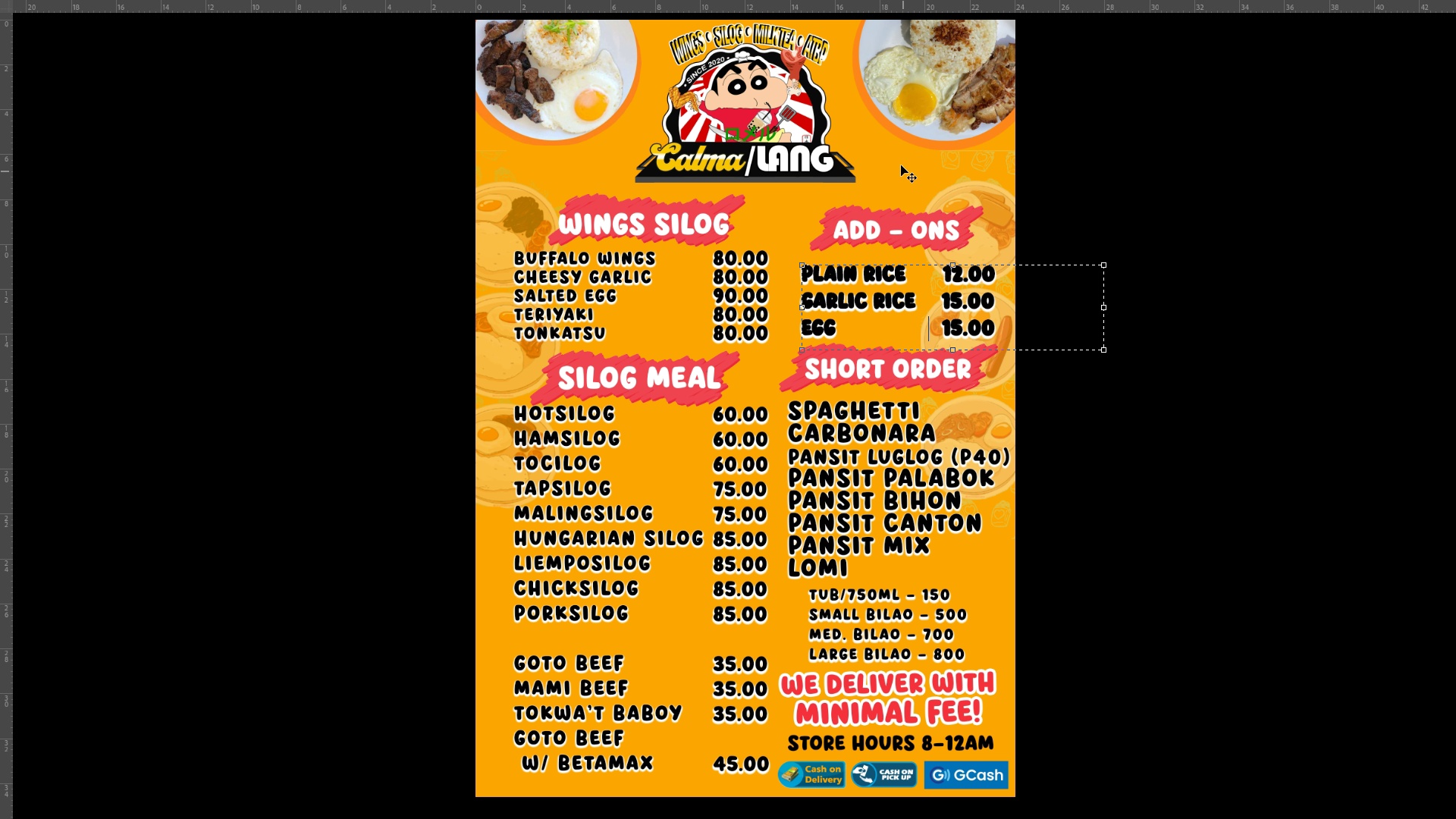 
left_click([895, 157])
 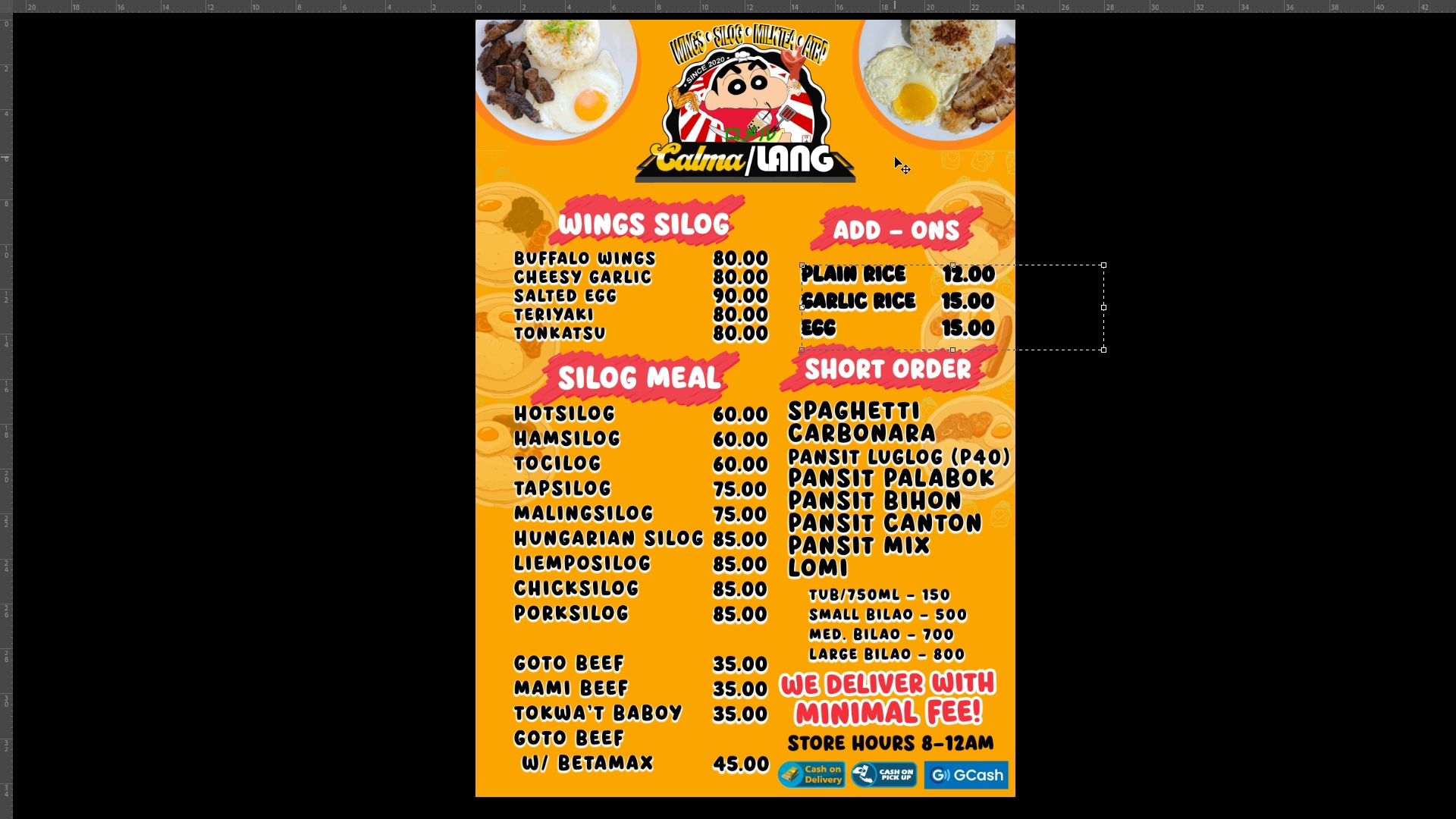 
key(Escape)
 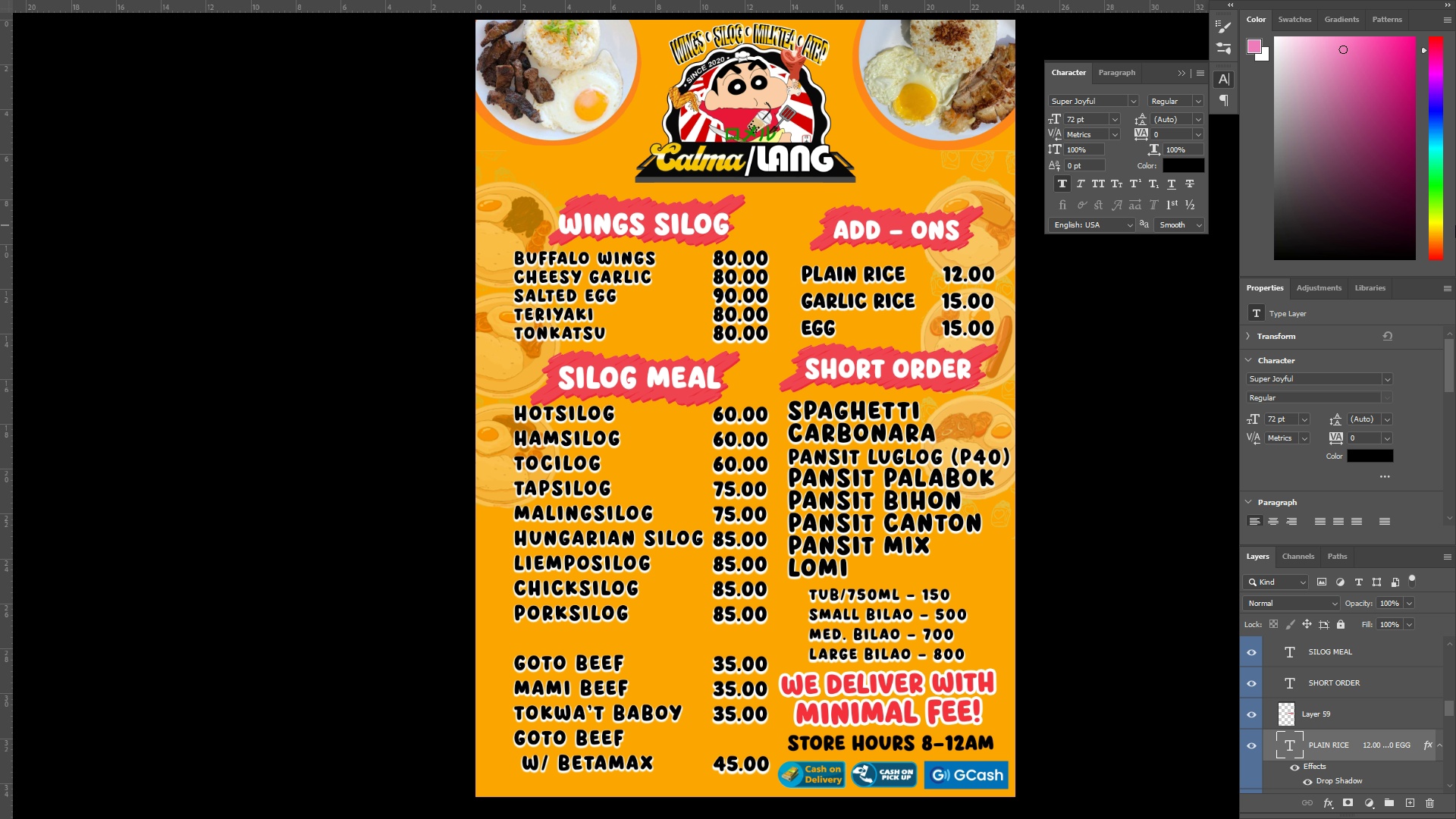 
wait(88.01)
 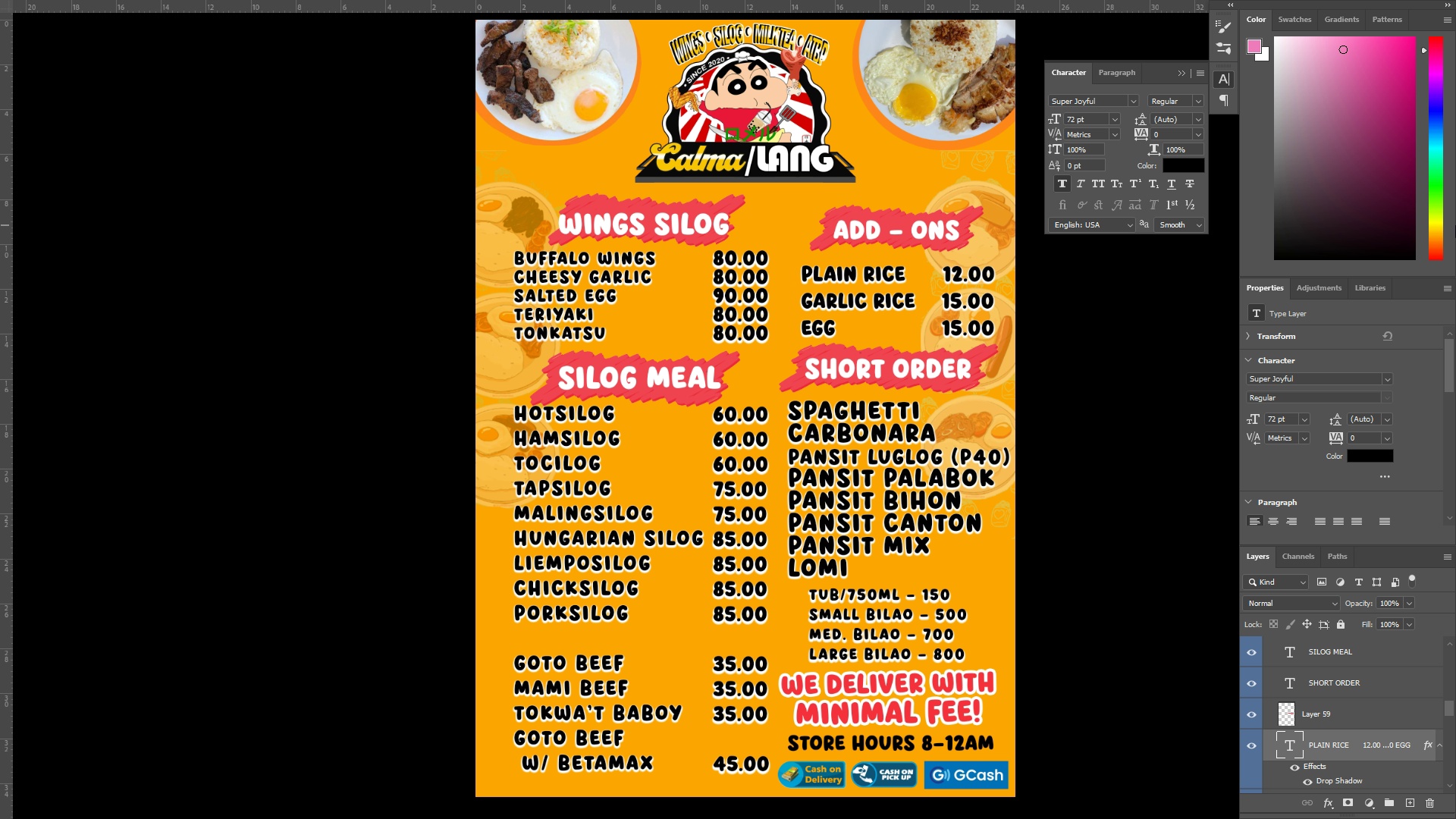 
left_click([661, 396])
 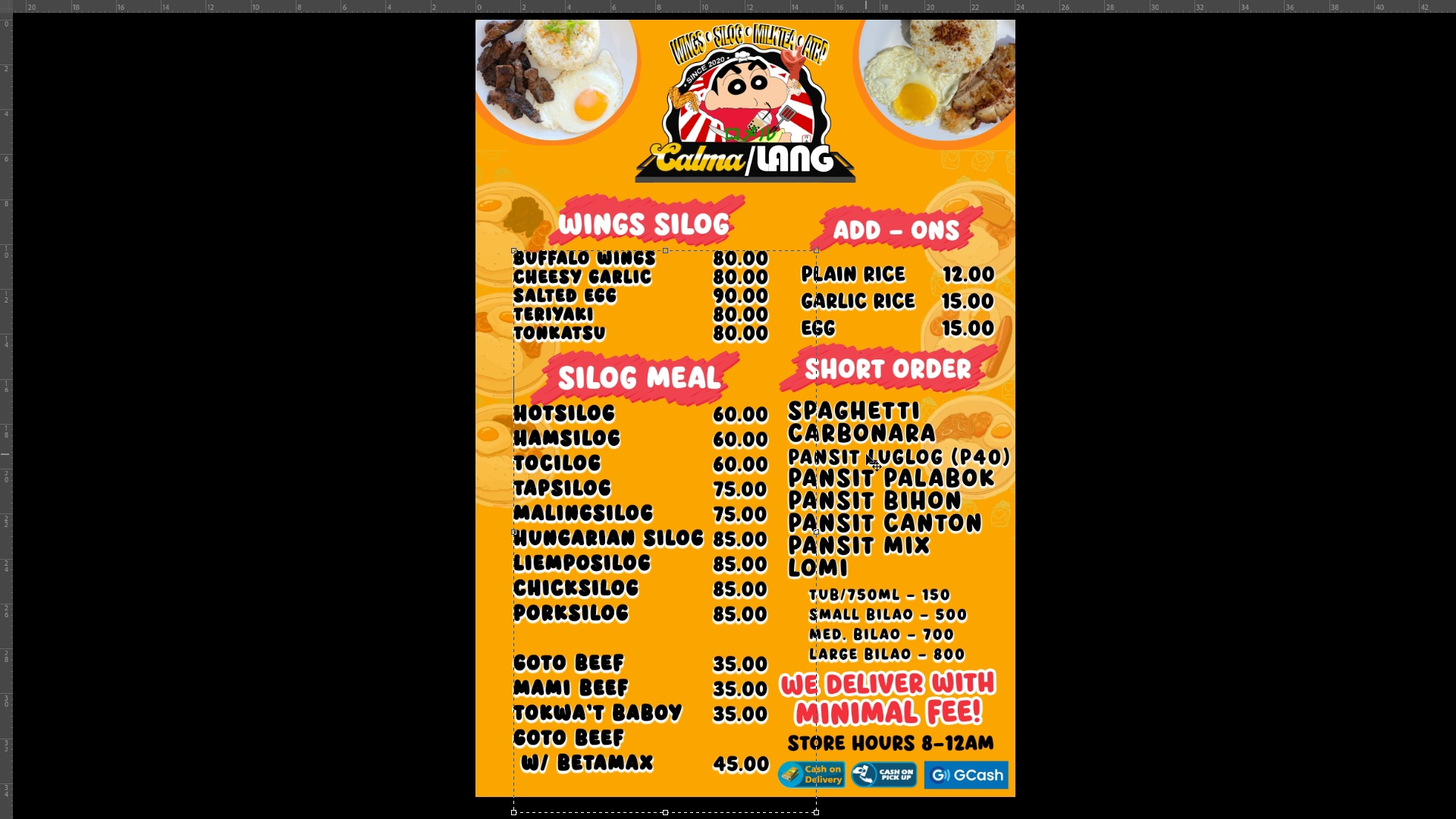 
key(Escape)
 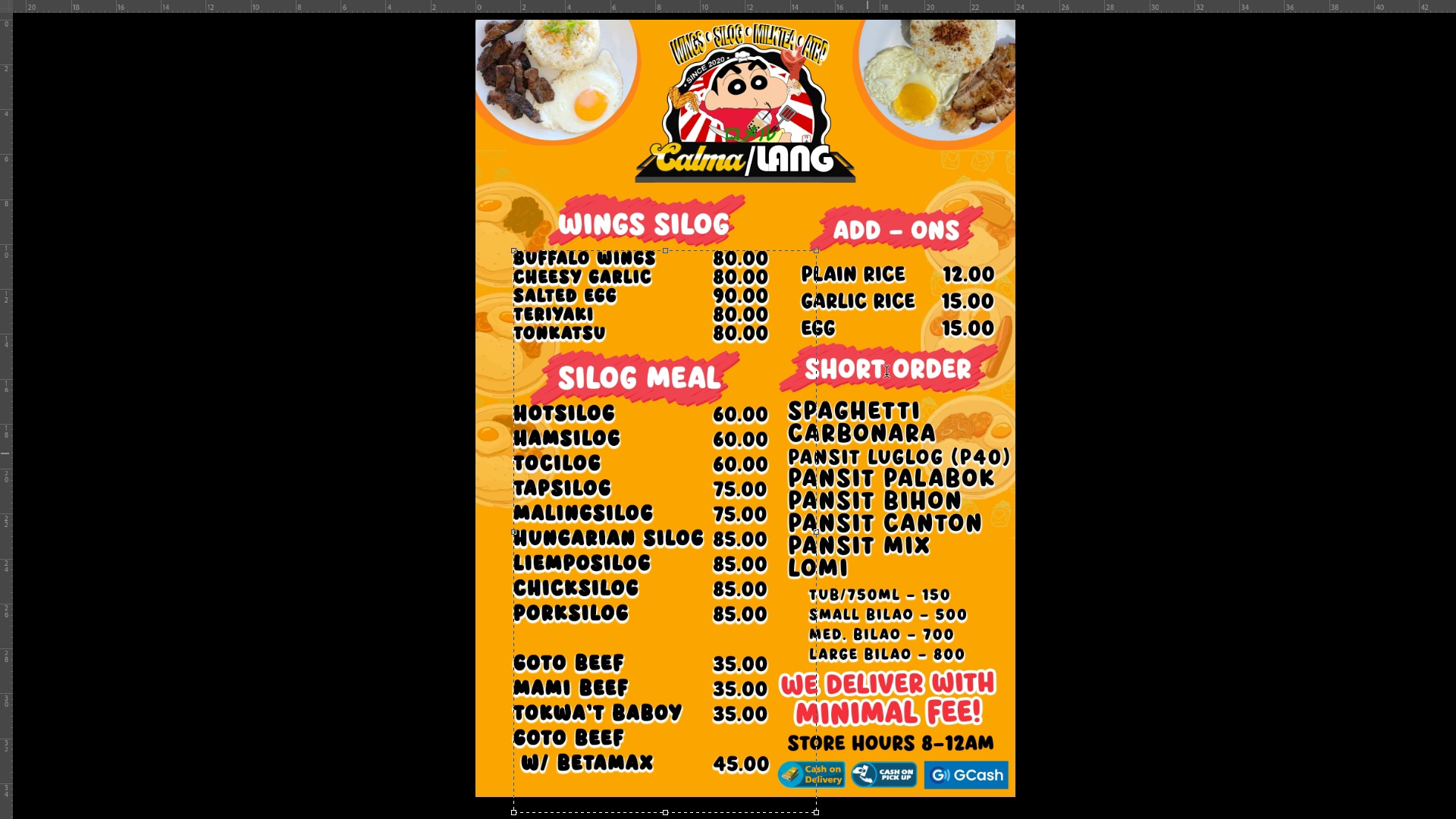 
key(Escape)
 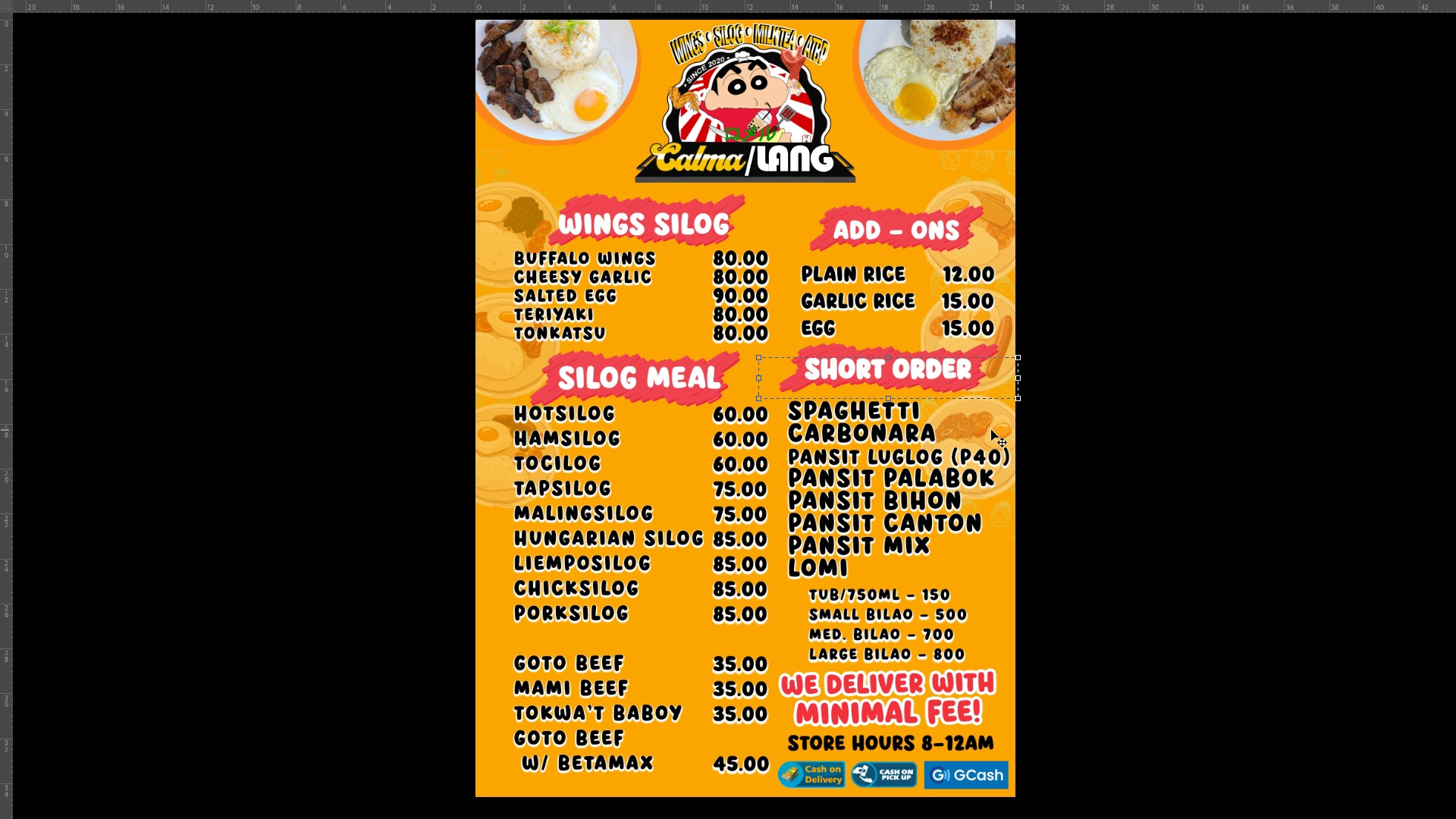 
left_click([991, 430])
 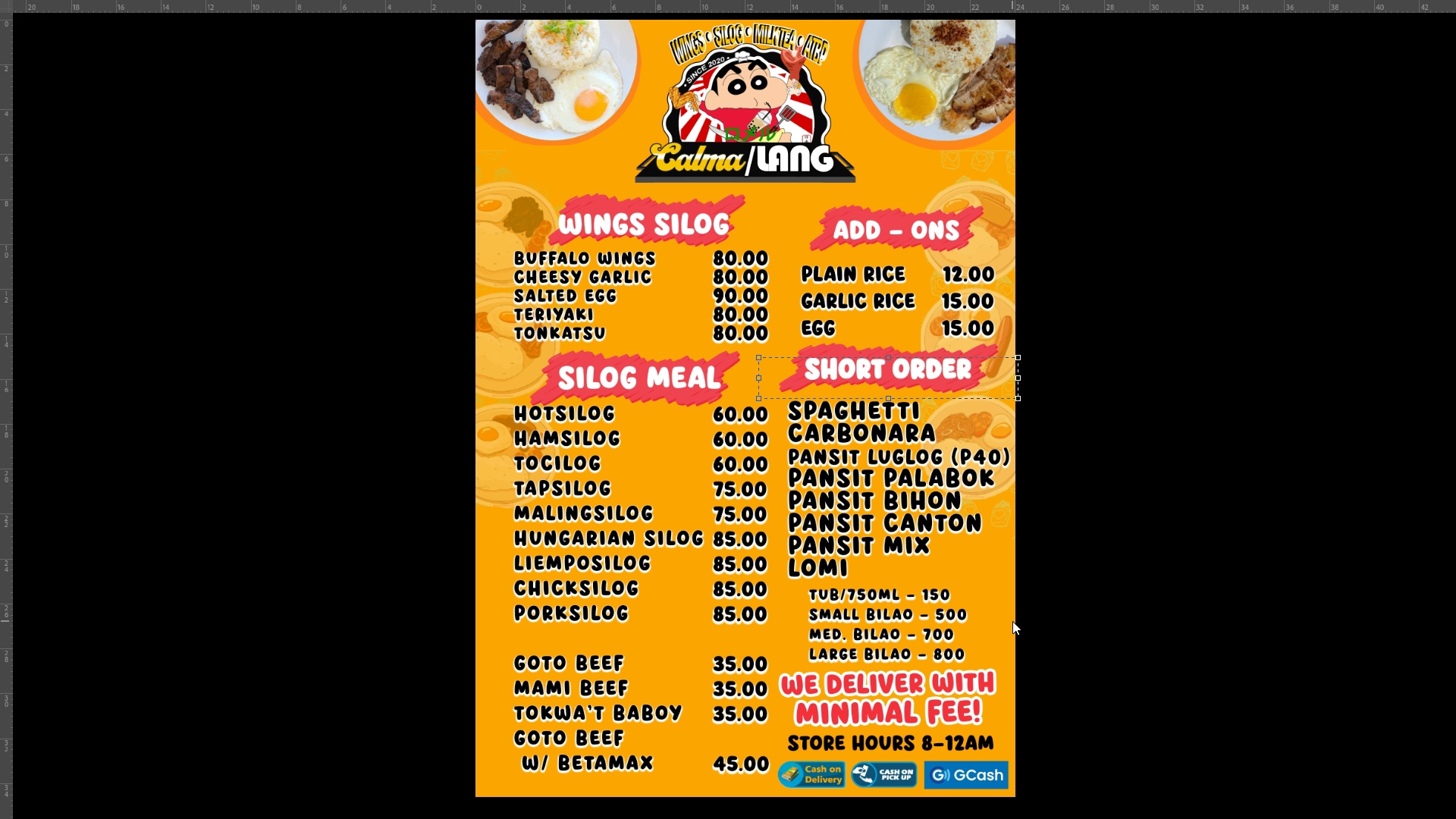 
key(Escape)
 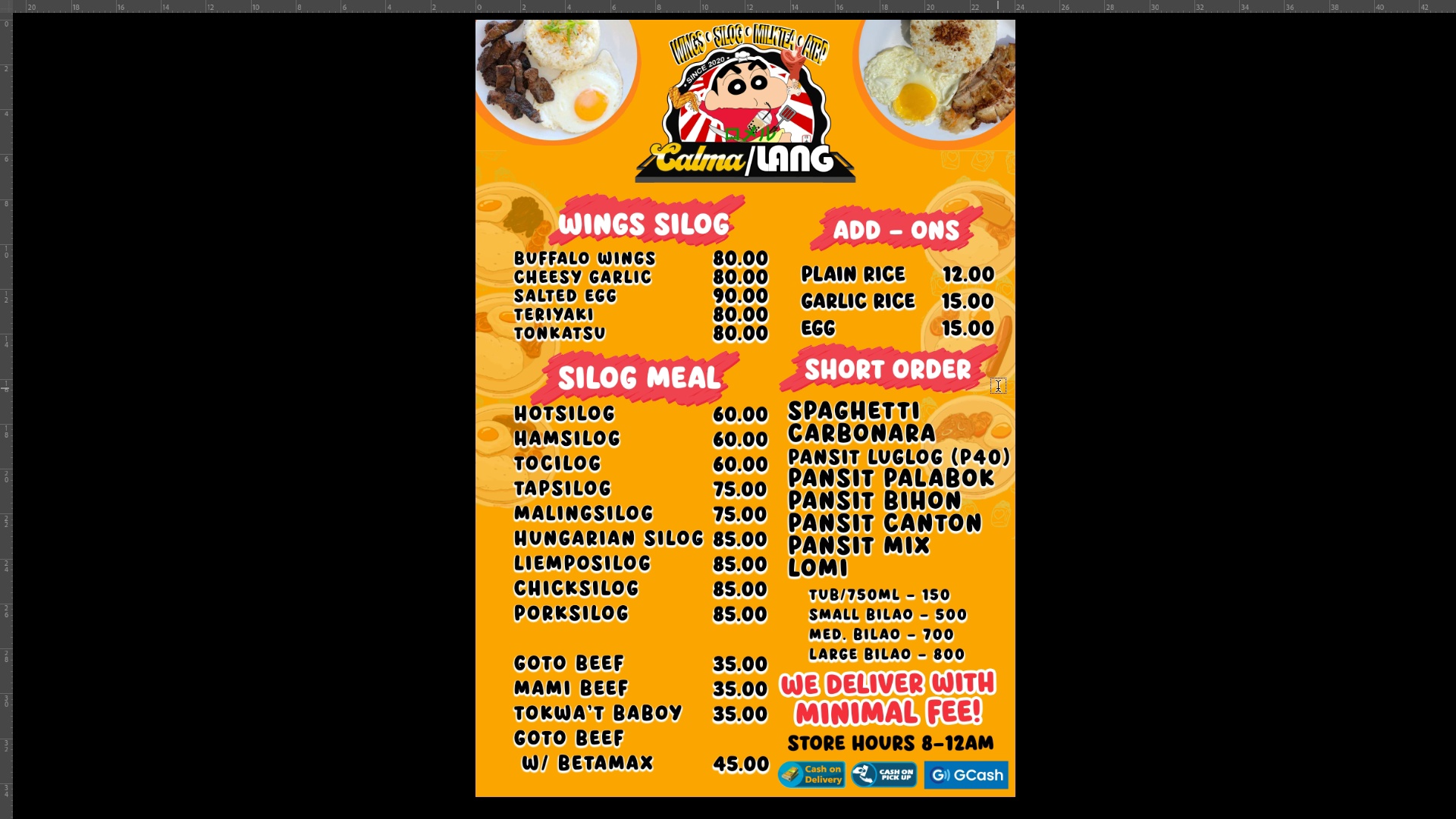 
key(Escape)
 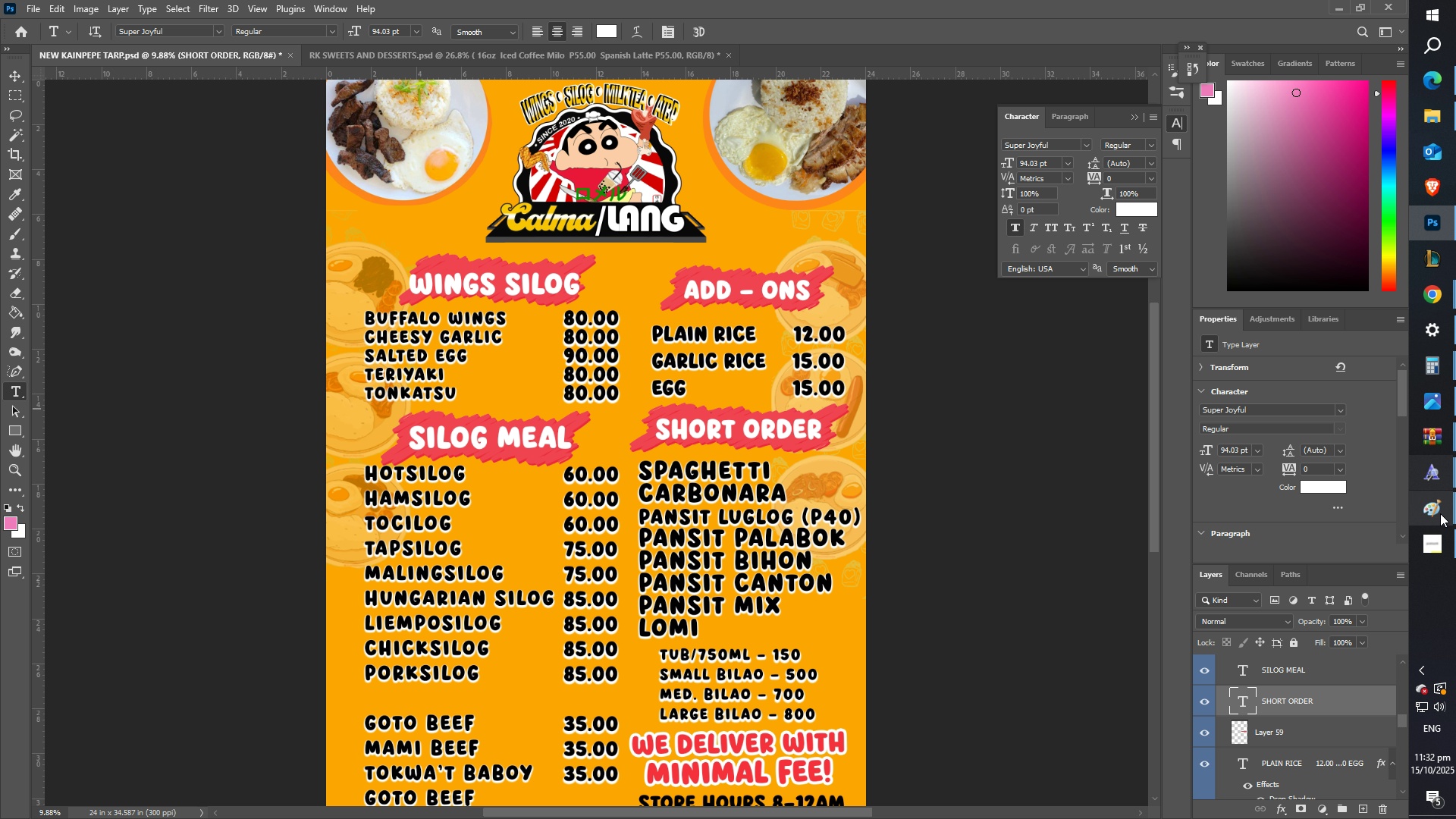 
left_click([1435, 547])